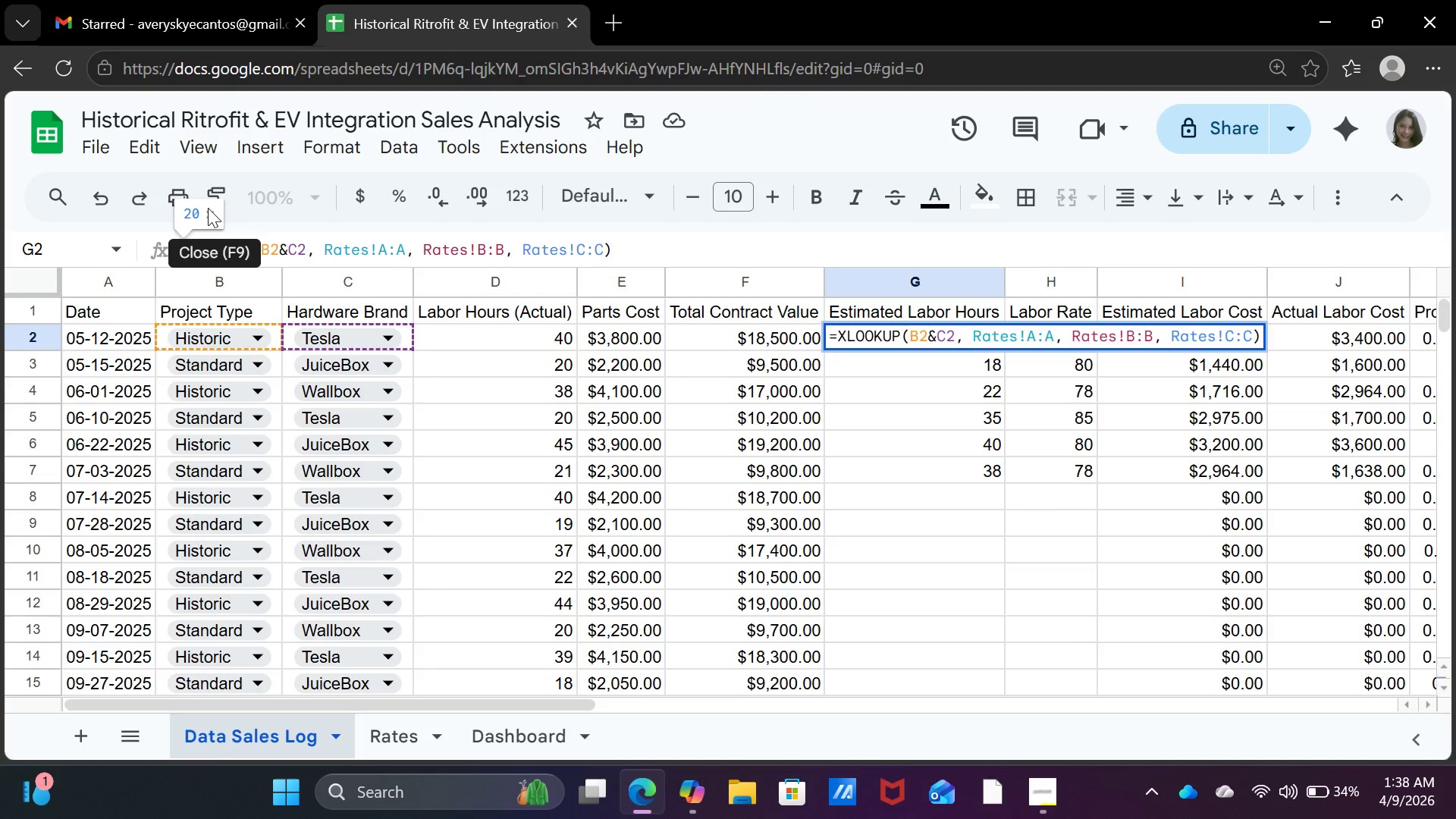 
wait(8.06)
 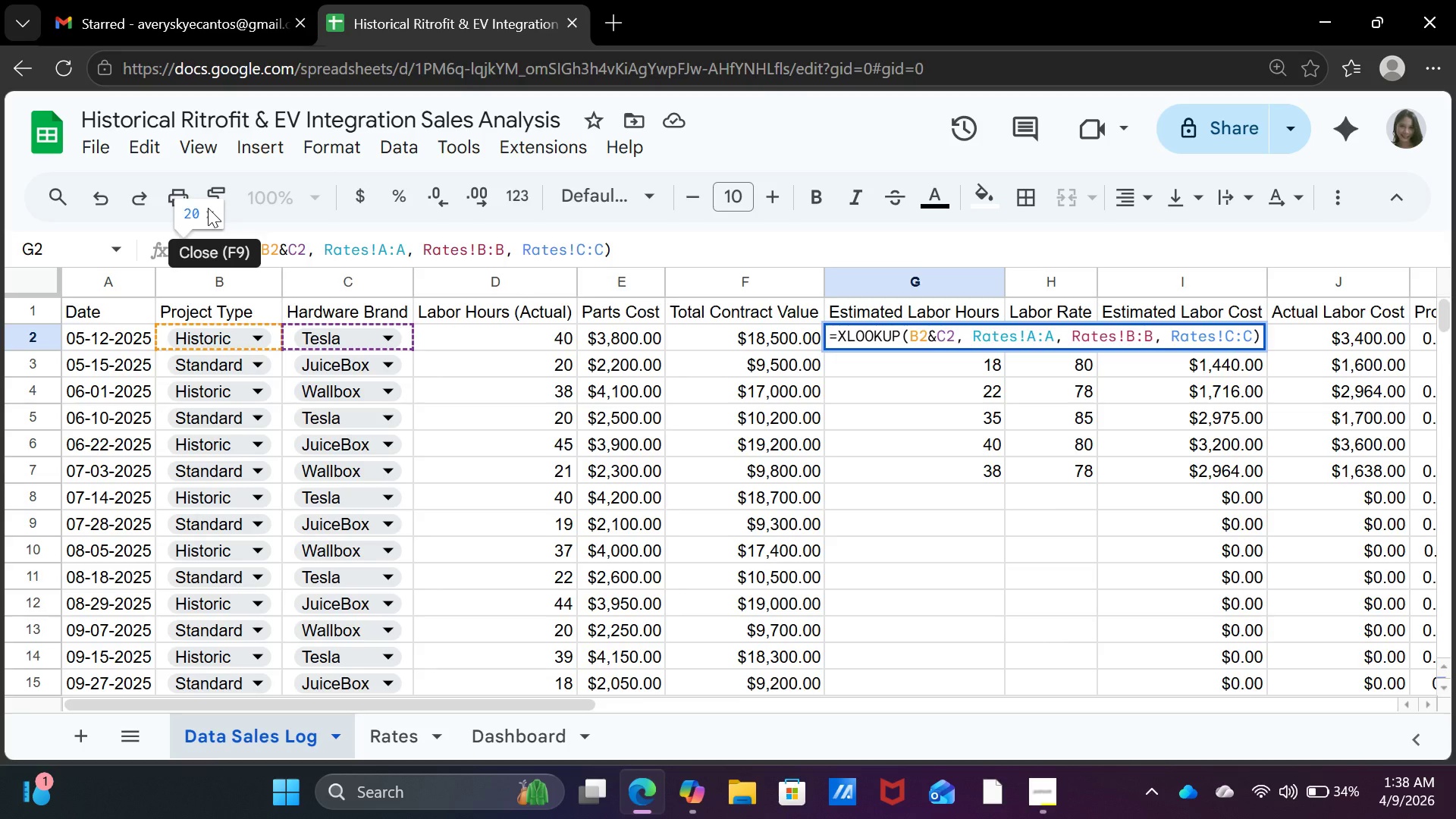 
left_click([399, 742])
 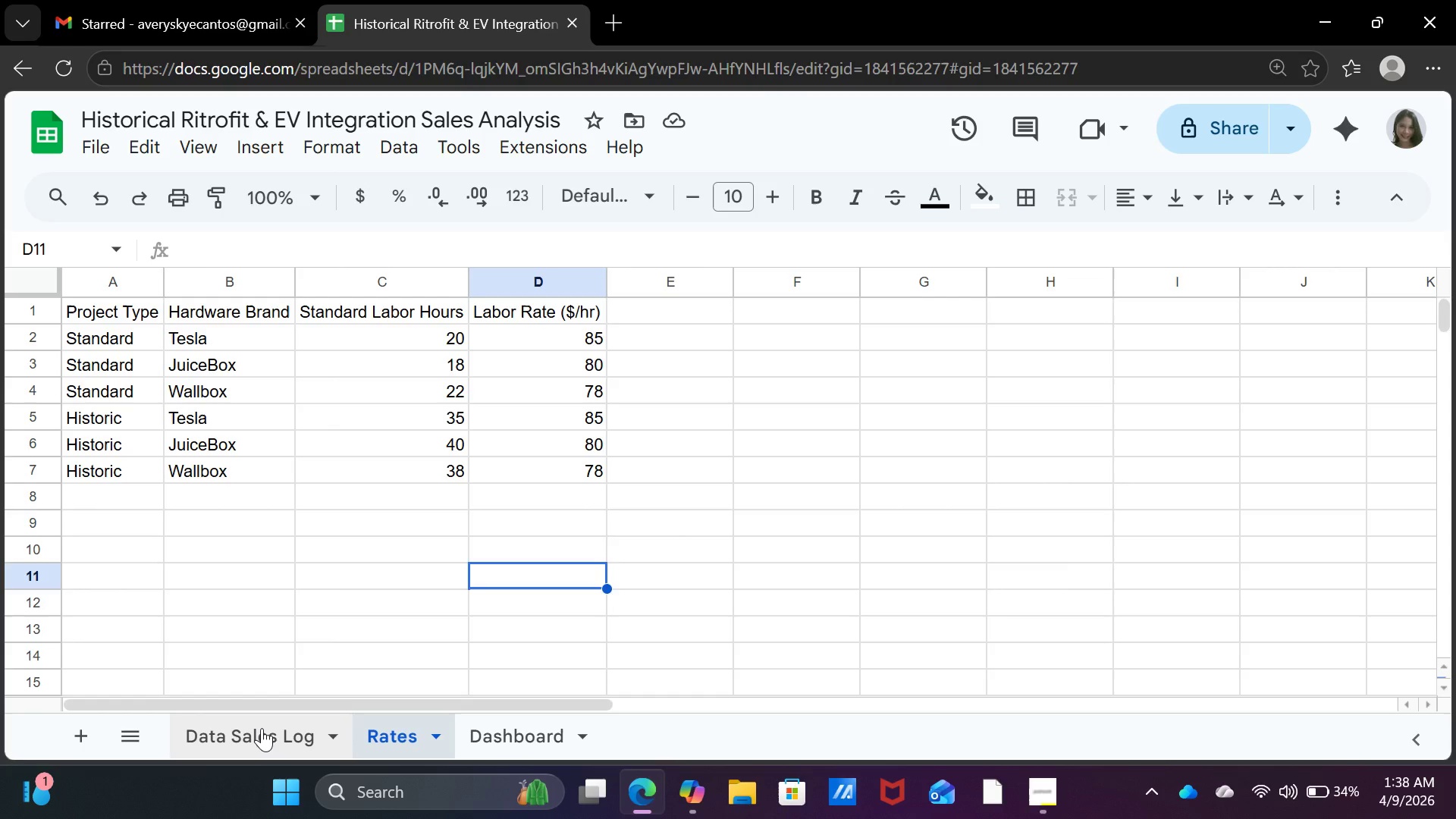 
wait(24.44)
 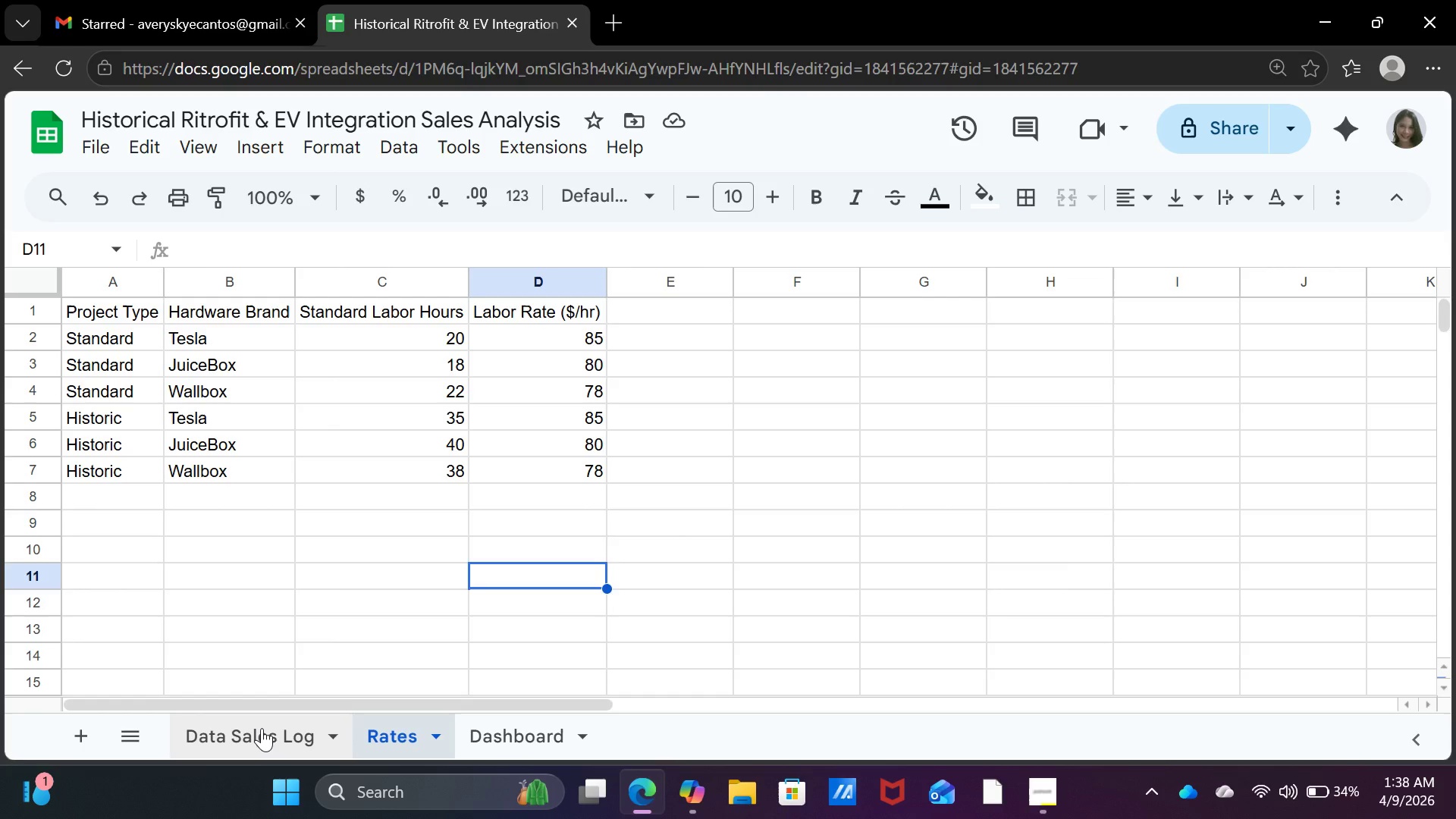 
left_click([262, 728])
 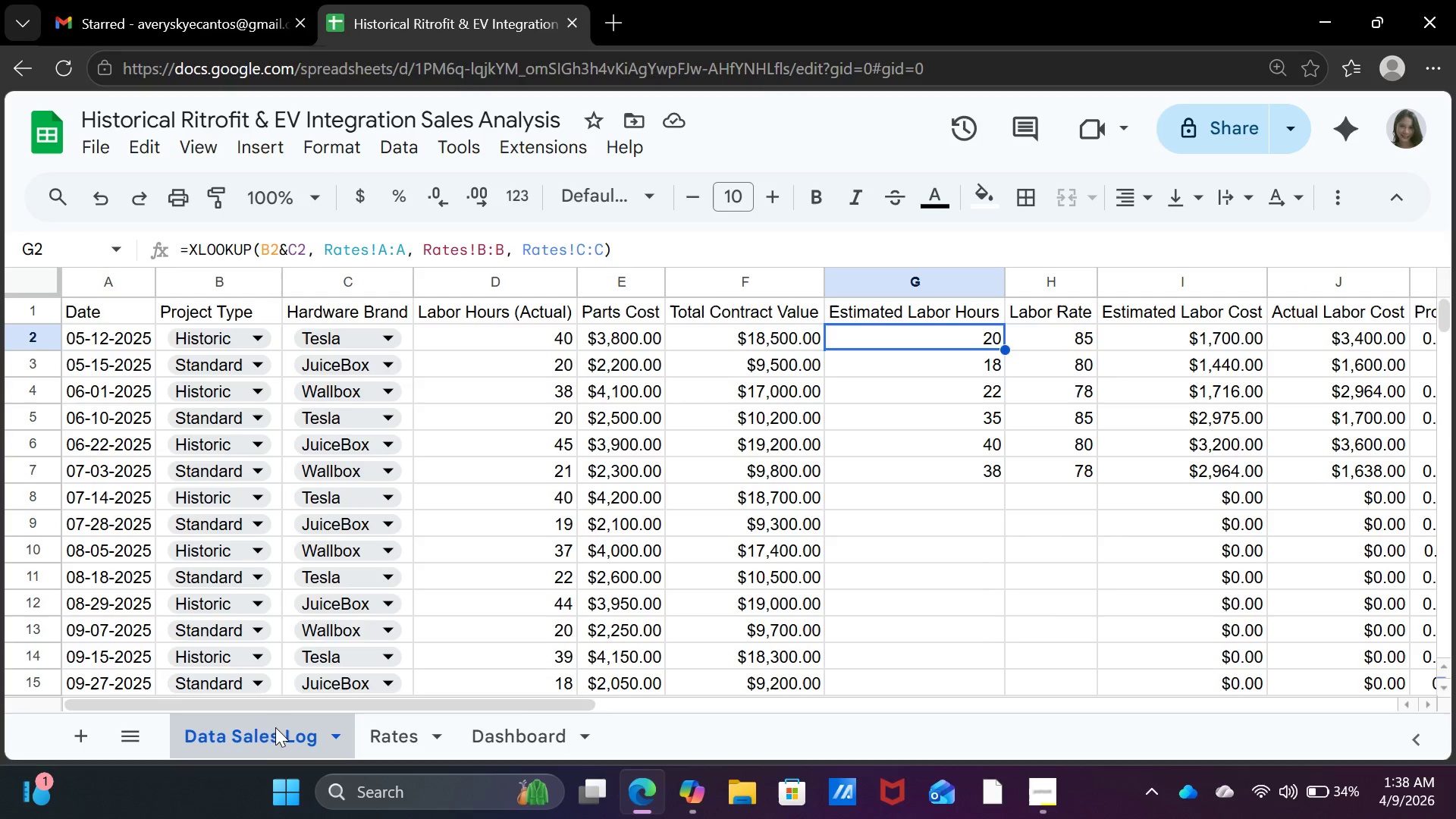 
wait(9.58)
 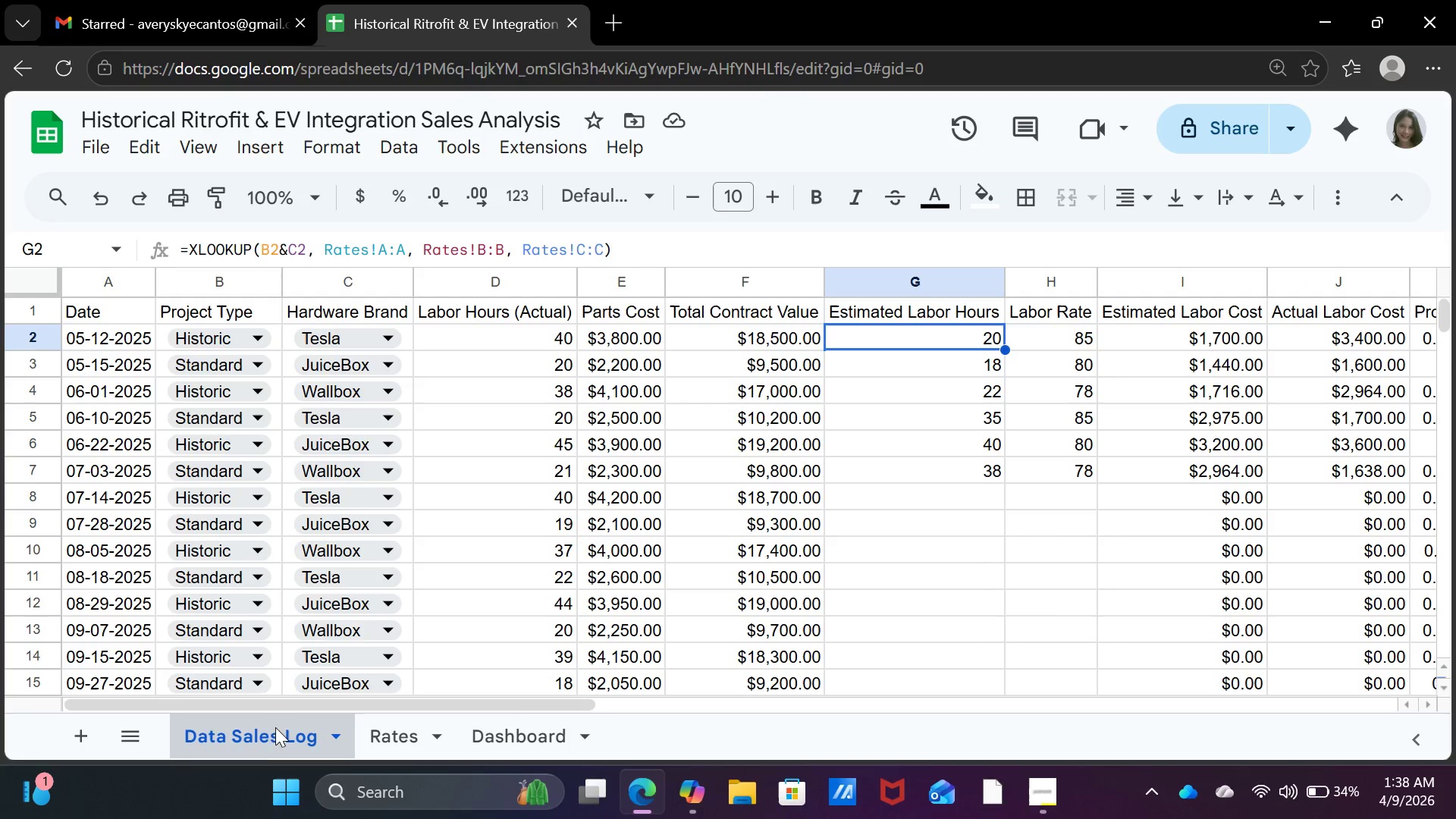 
left_click([634, 246])
 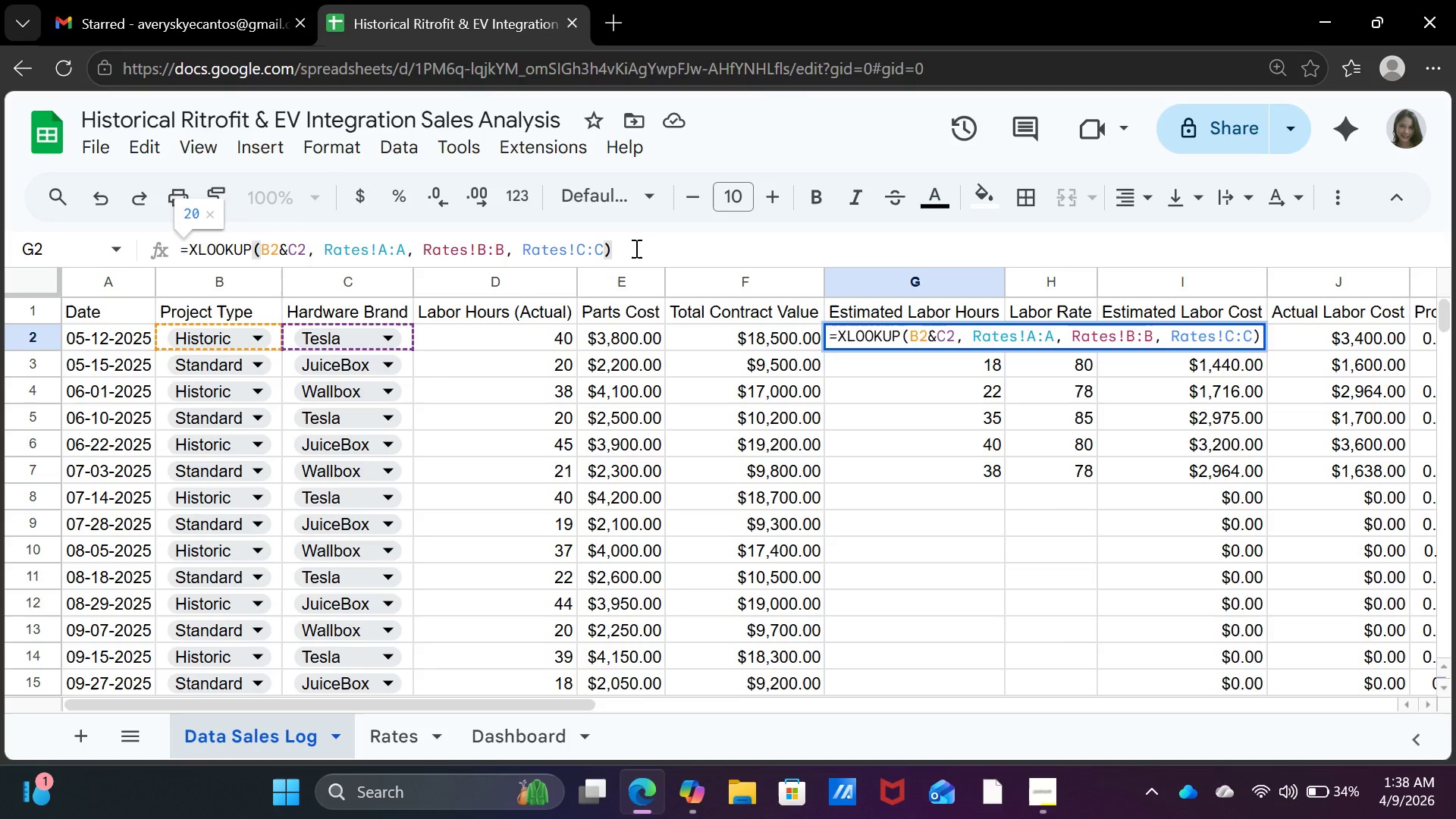 
left_click([635, 248])
 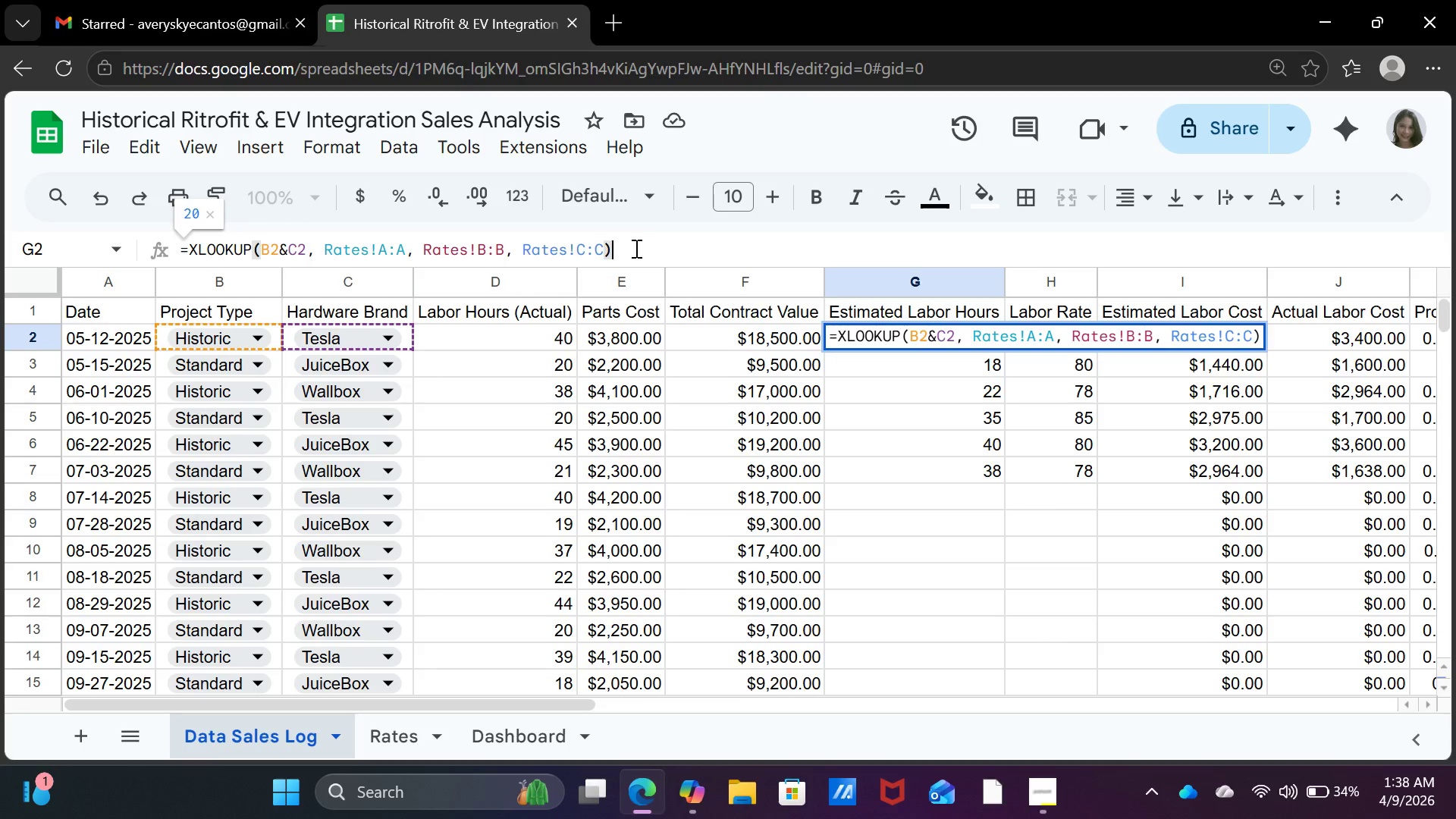 
wait(9.2)
 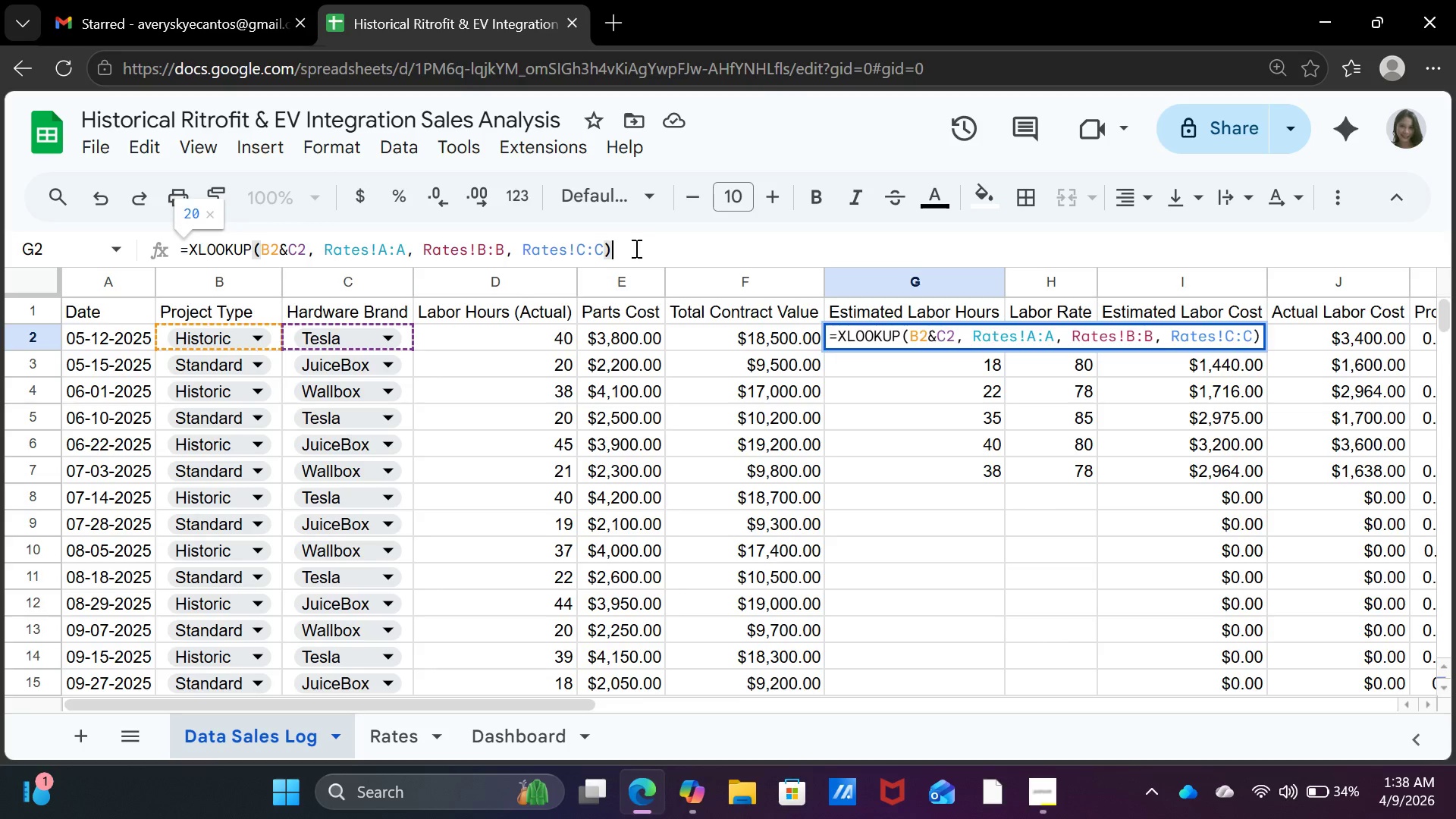 
key(Shift+ShiftRight)
 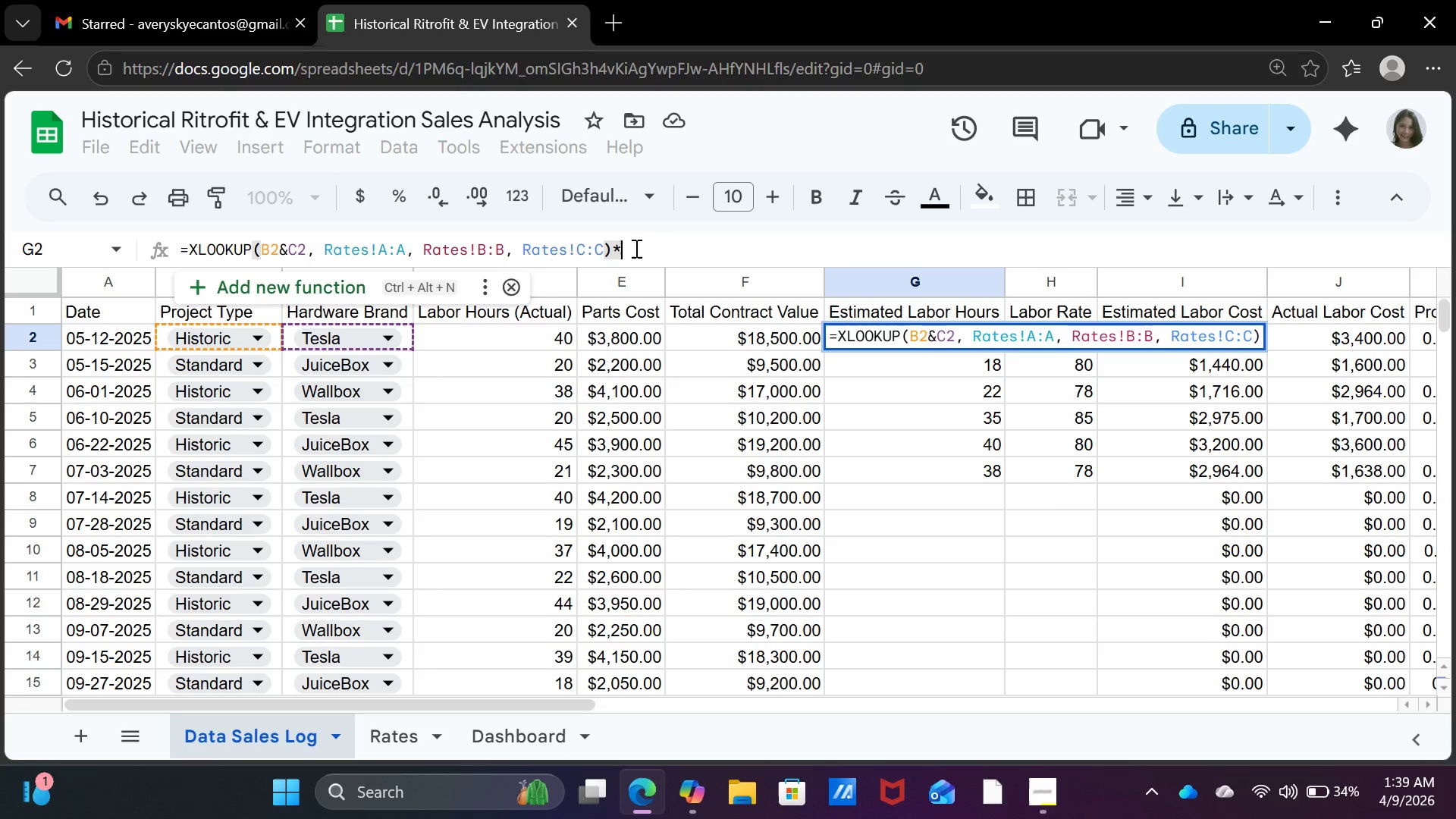 
key(Shift+8)
 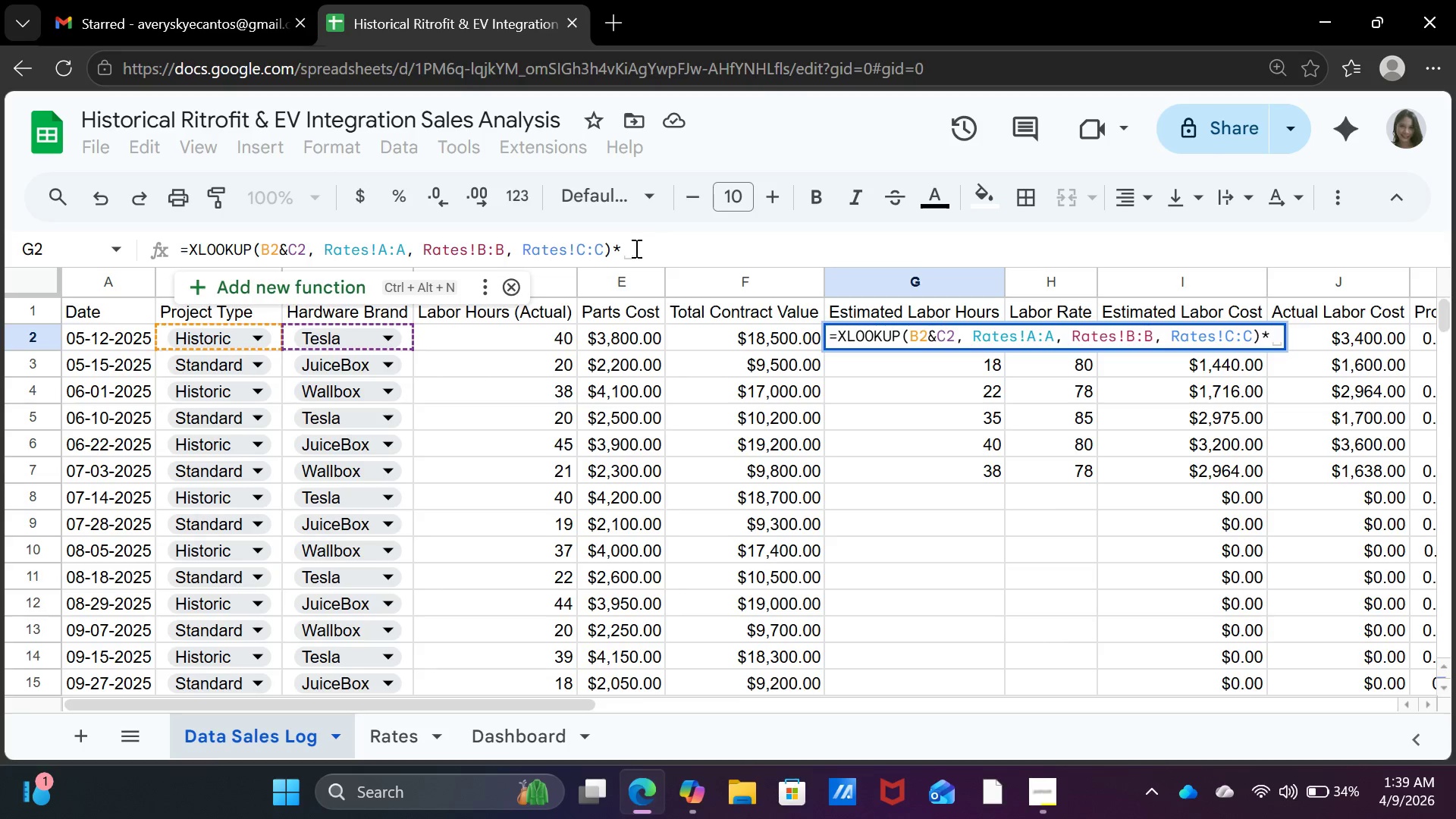 
wait(14.42)
 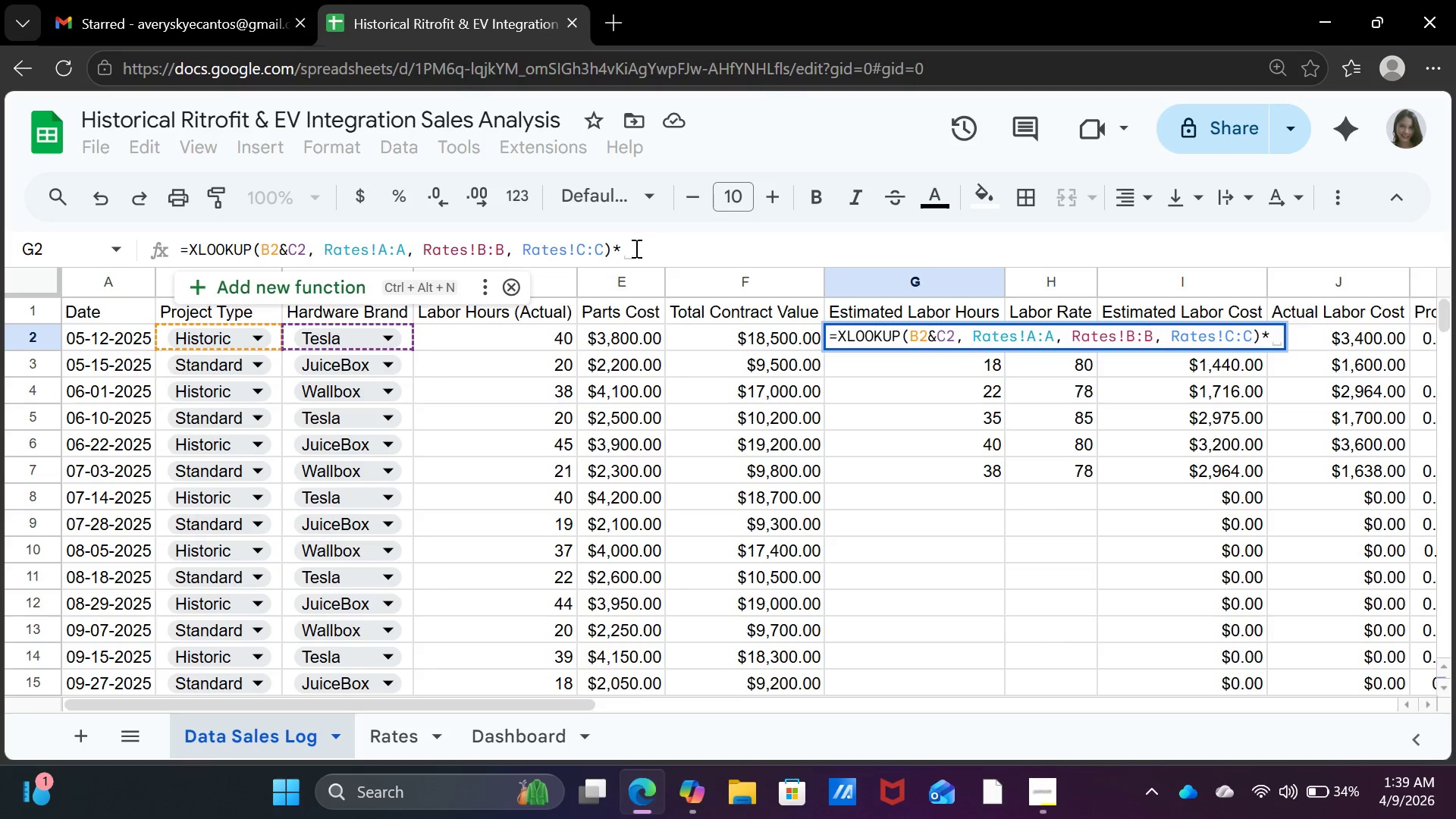 
key(Backspace)
 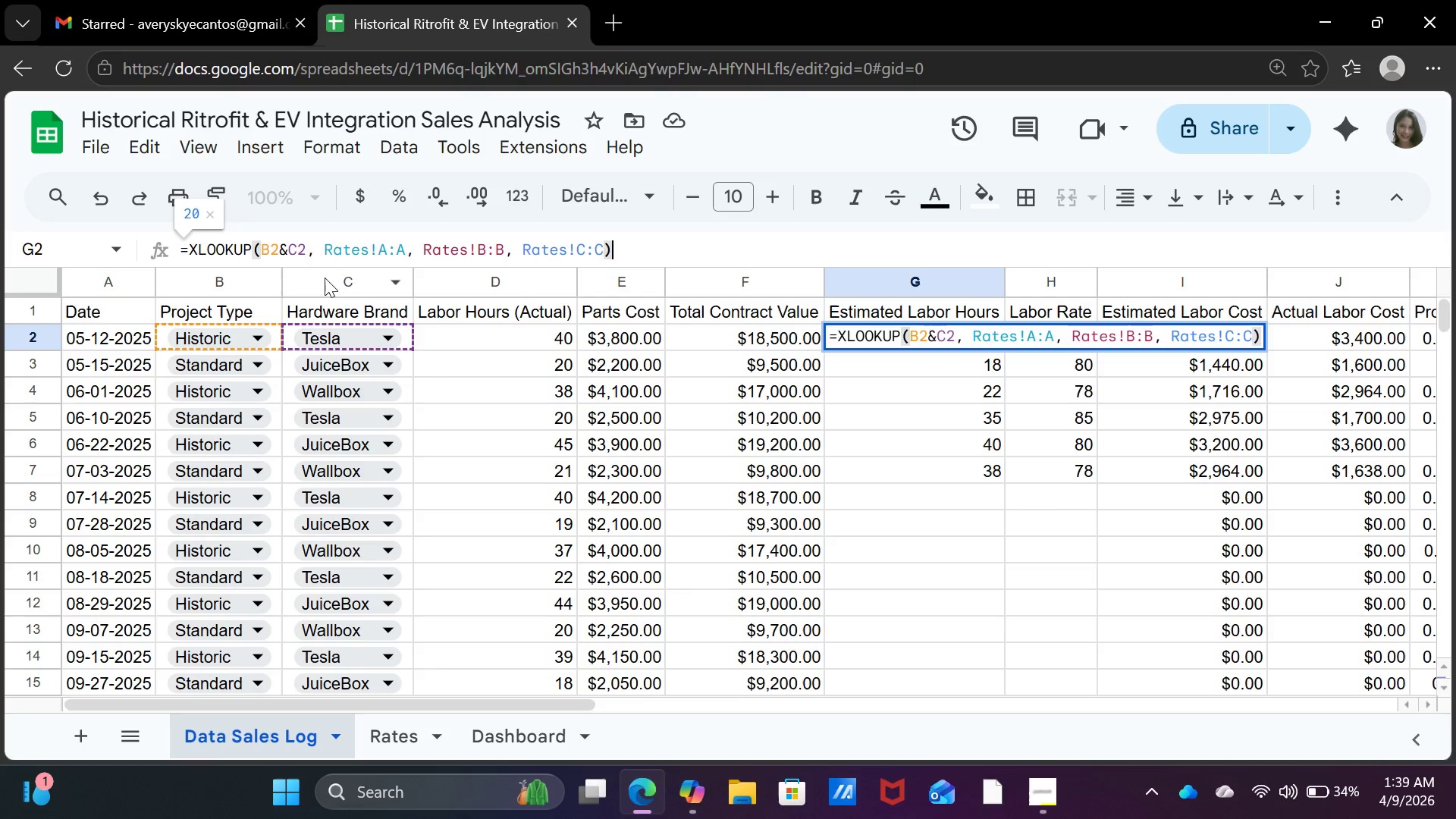 
wait(15.19)
 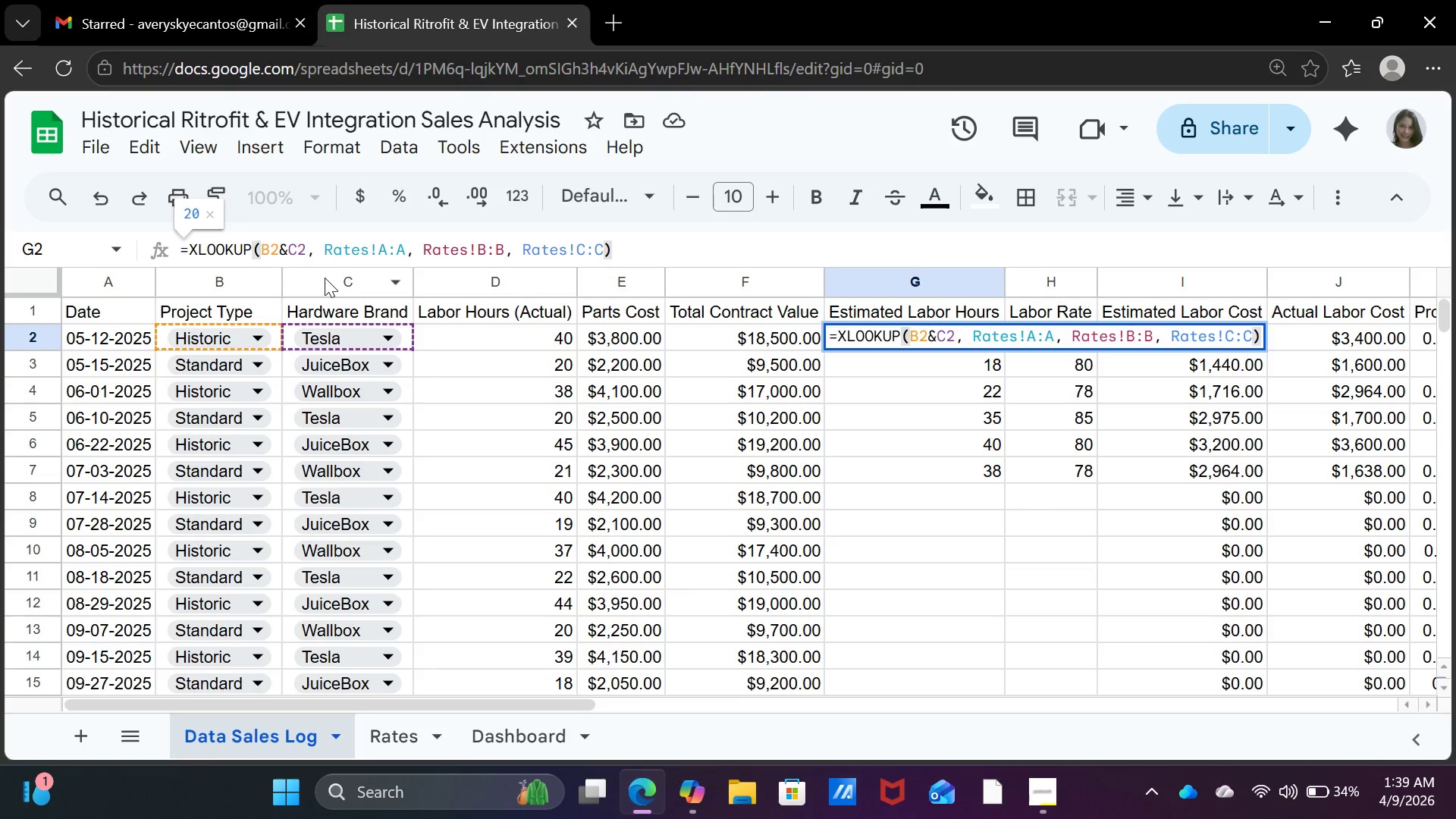 
key(Shift+8)
 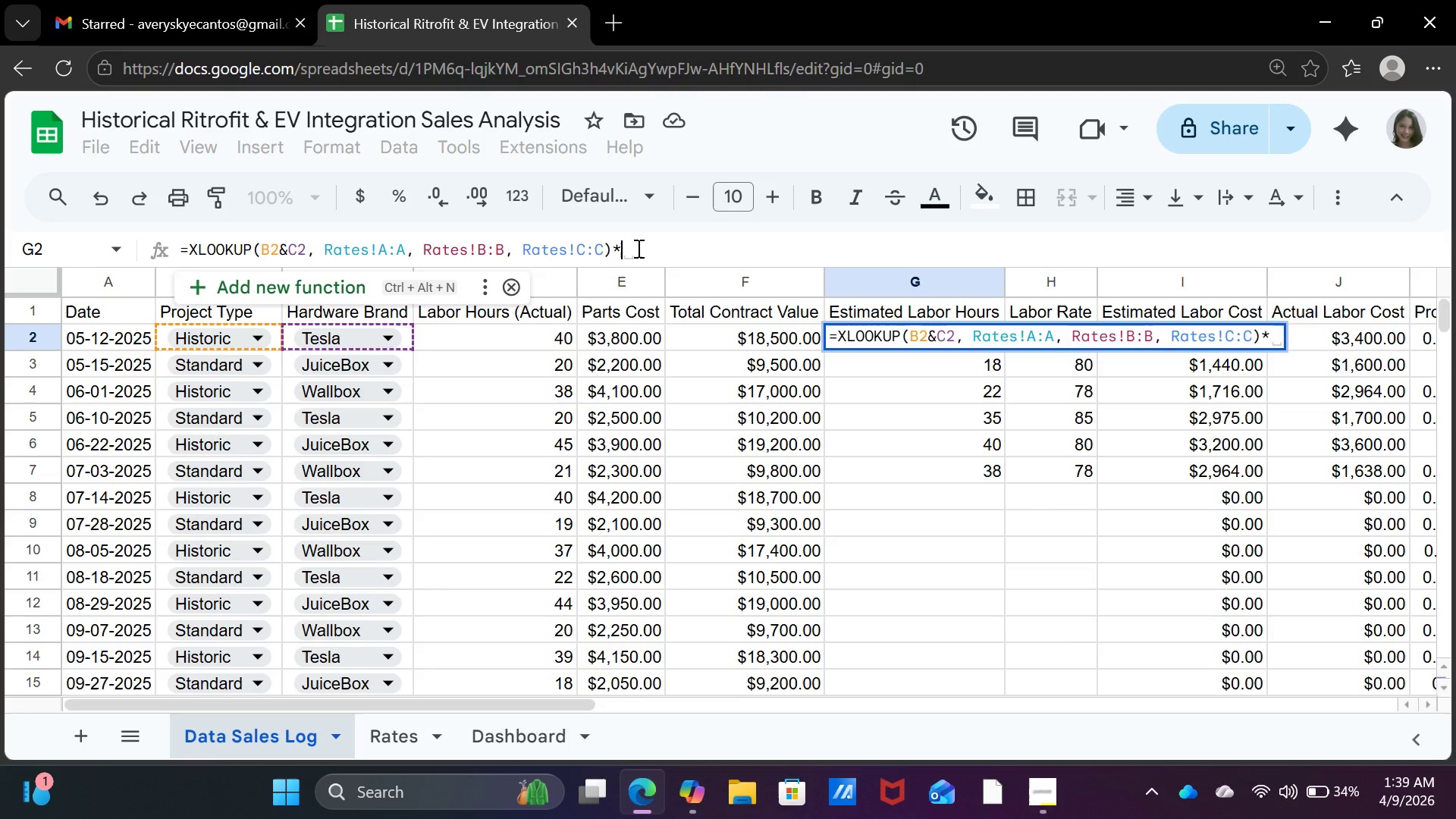 
wait(6.02)
 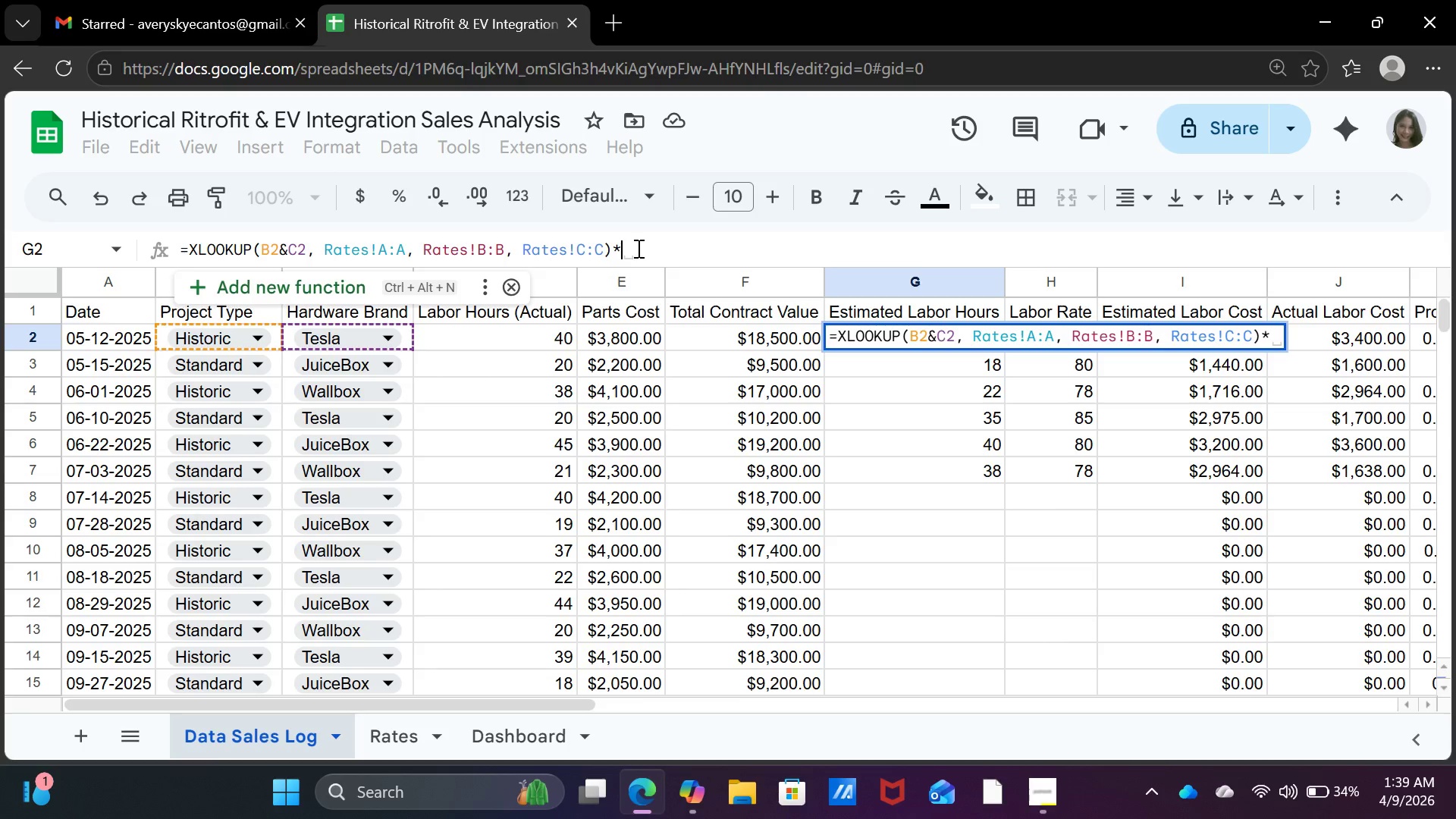 
key(G)
 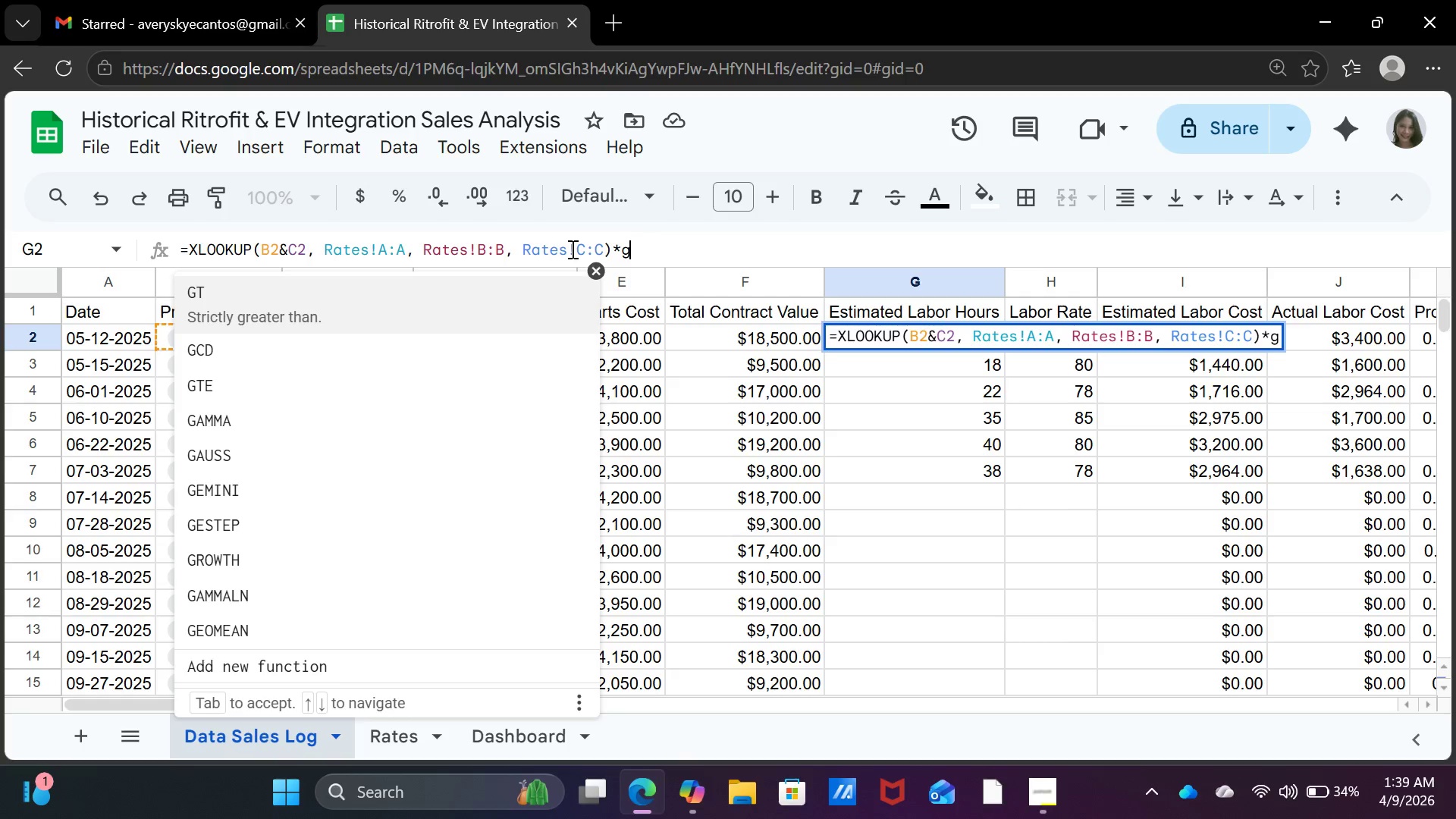 
key(2)
 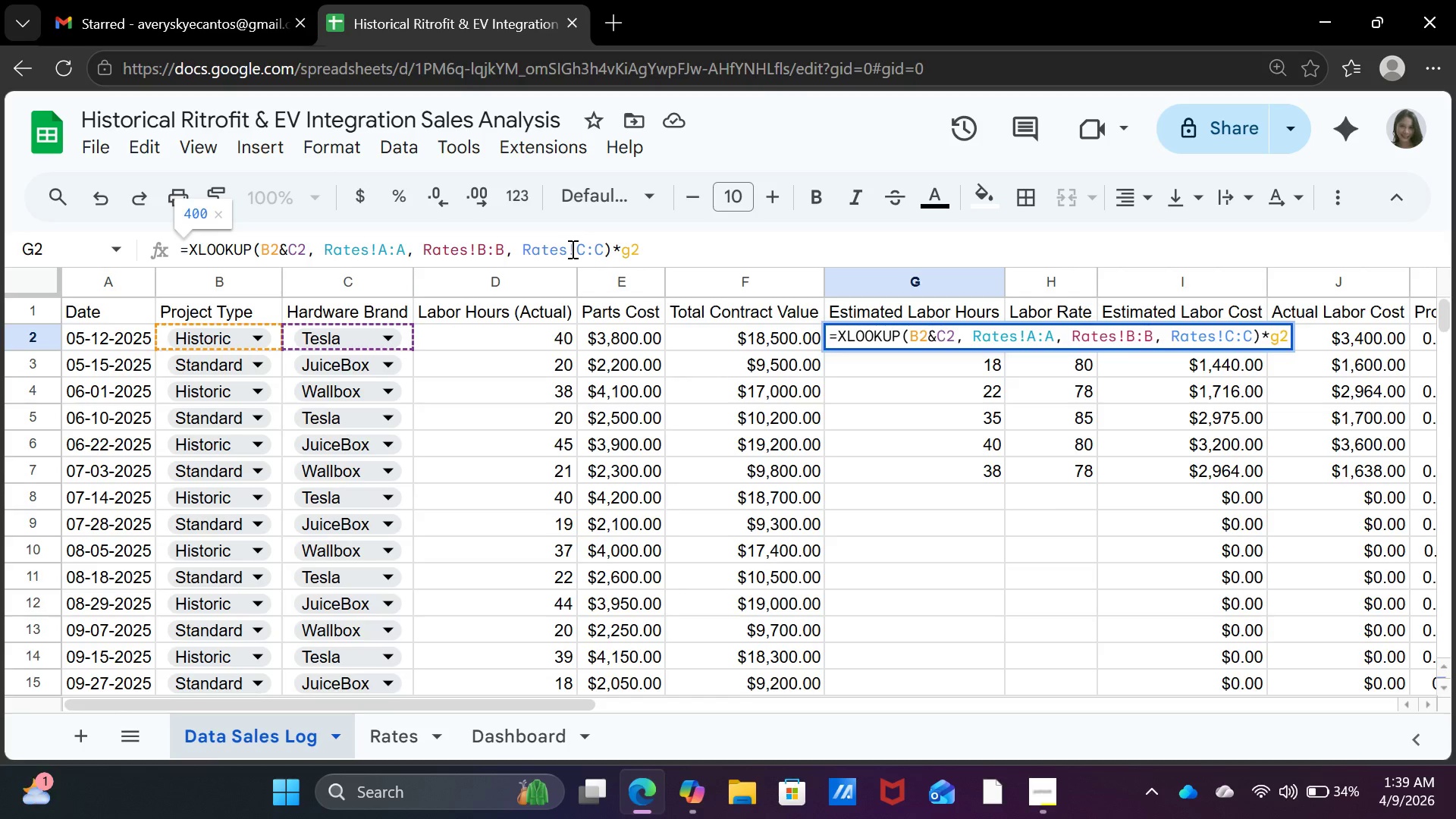 
key(Shift+Semicolon)
 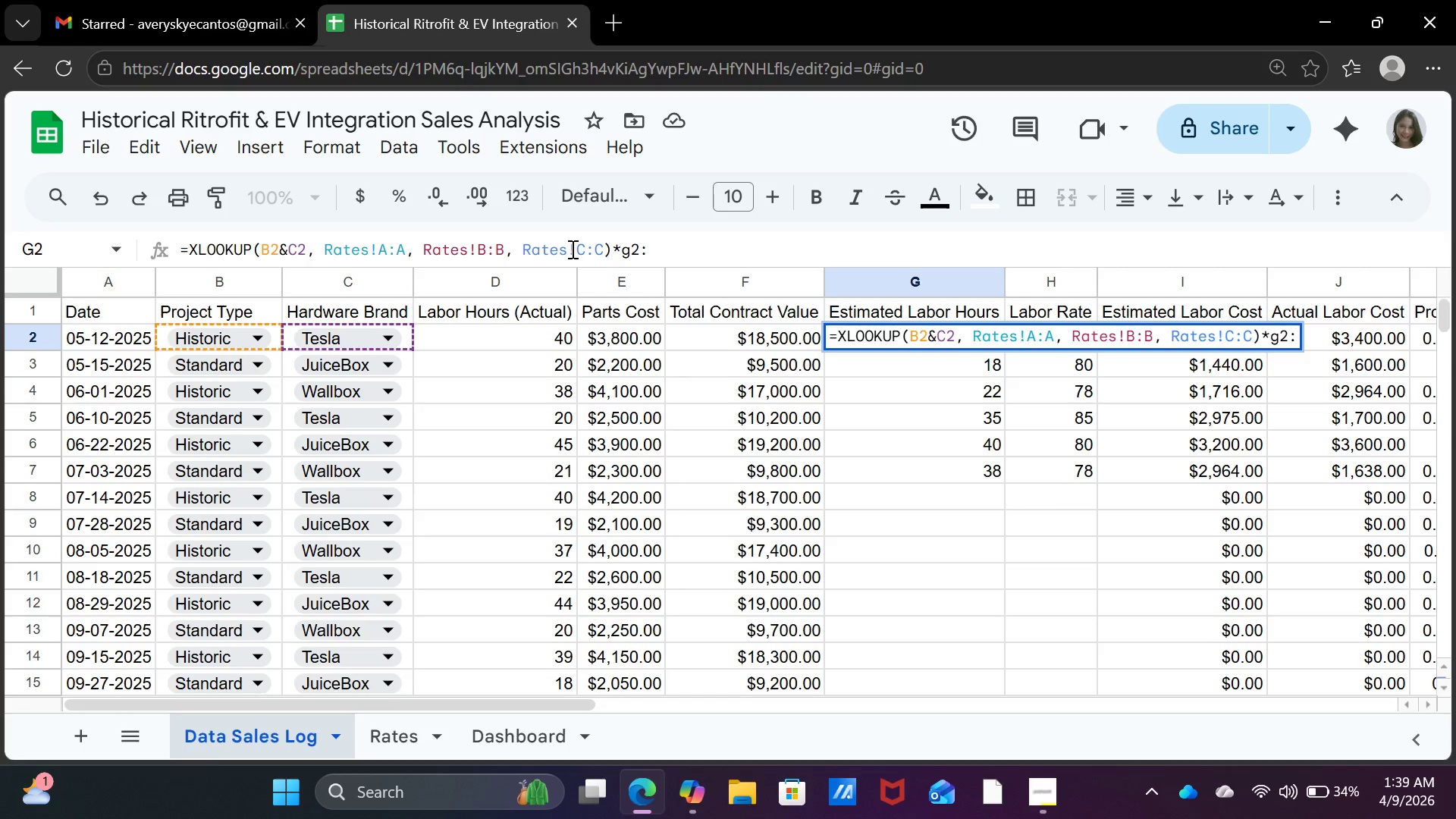 
key(G)
 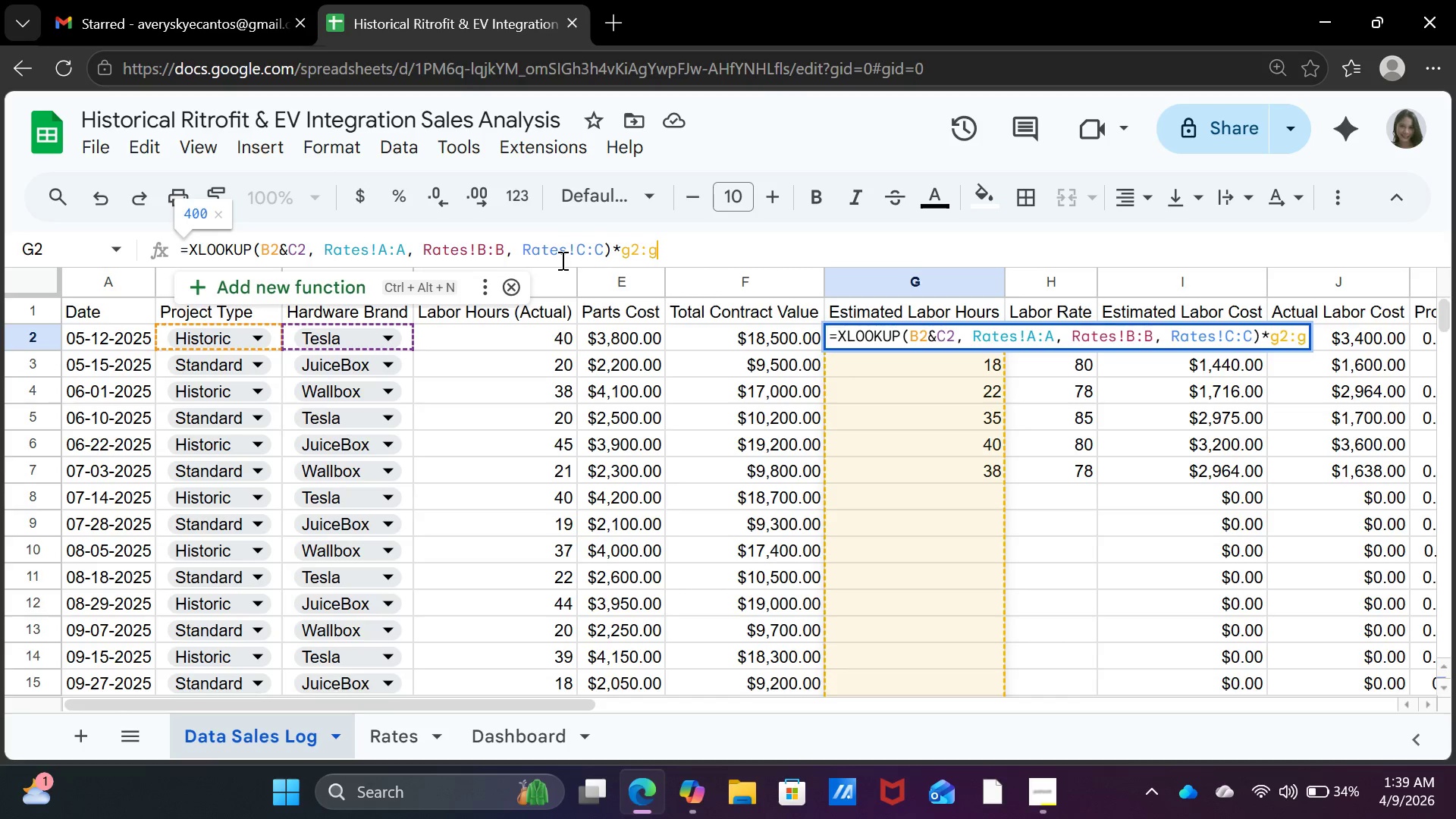 
type(17)
 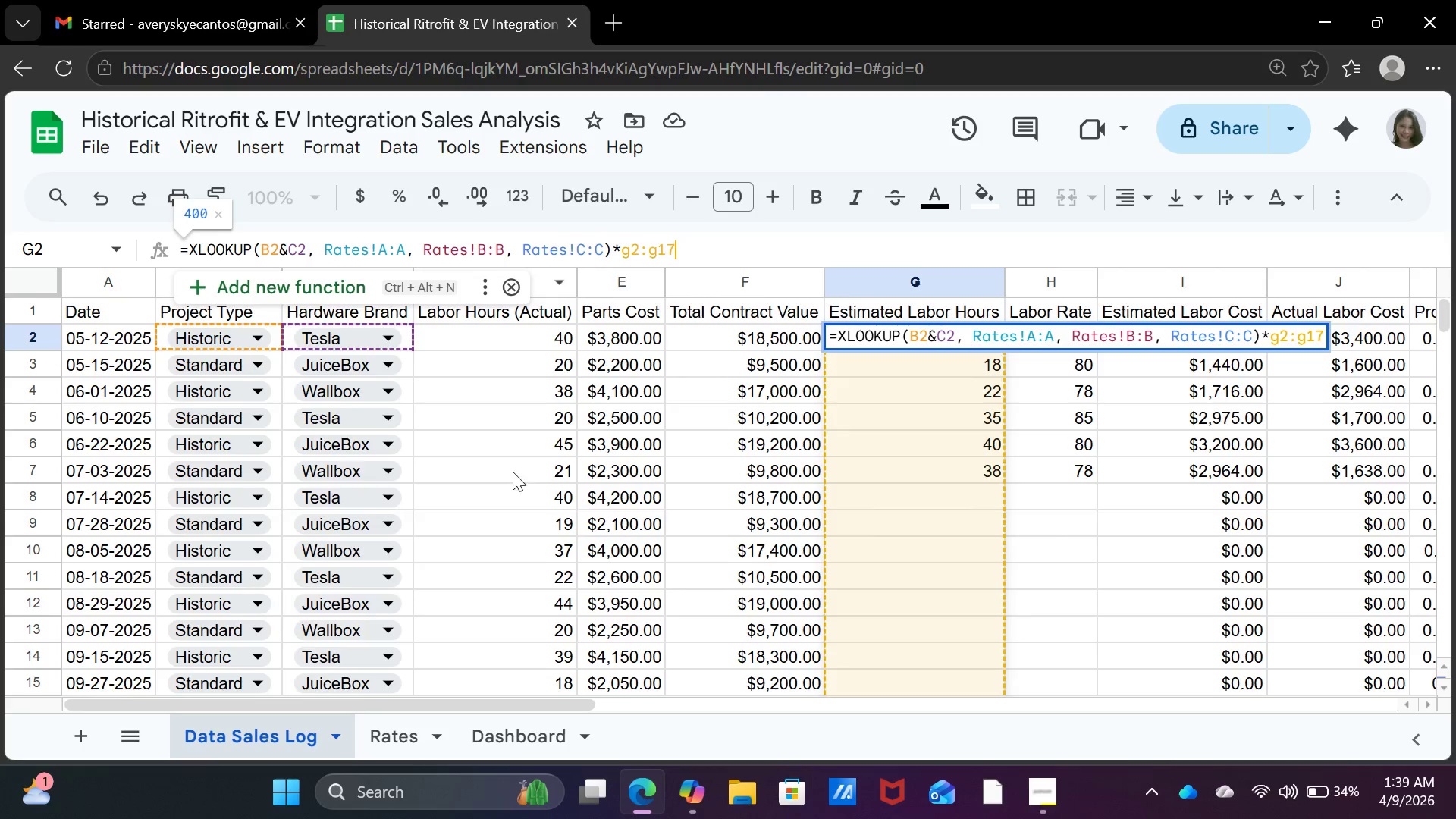 
scroll: coordinate [513, 476], scroll_direction: down, amount: 4.0
 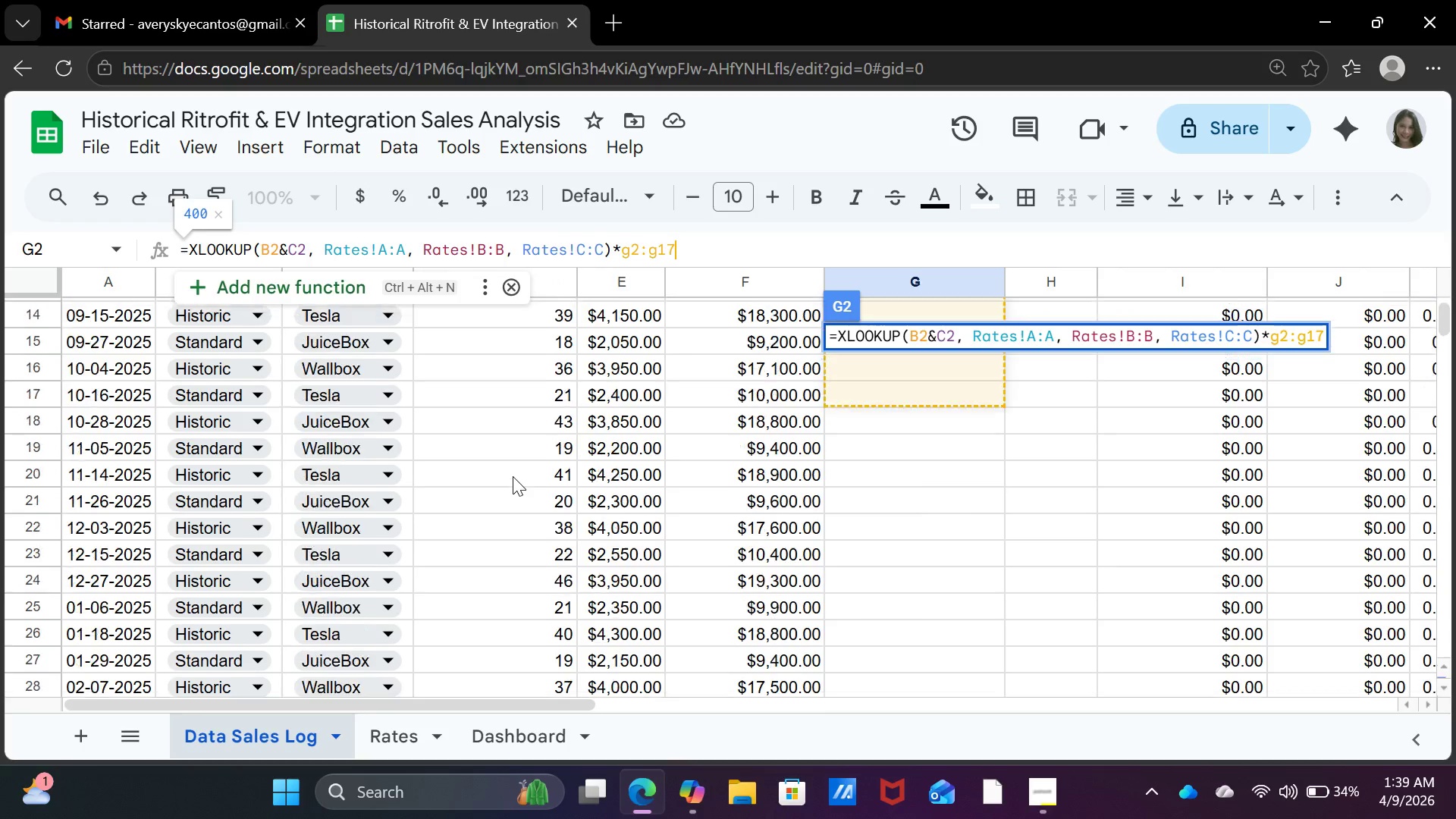 
scroll: coordinate [513, 476], scroll_direction: up, amount: 6.0
 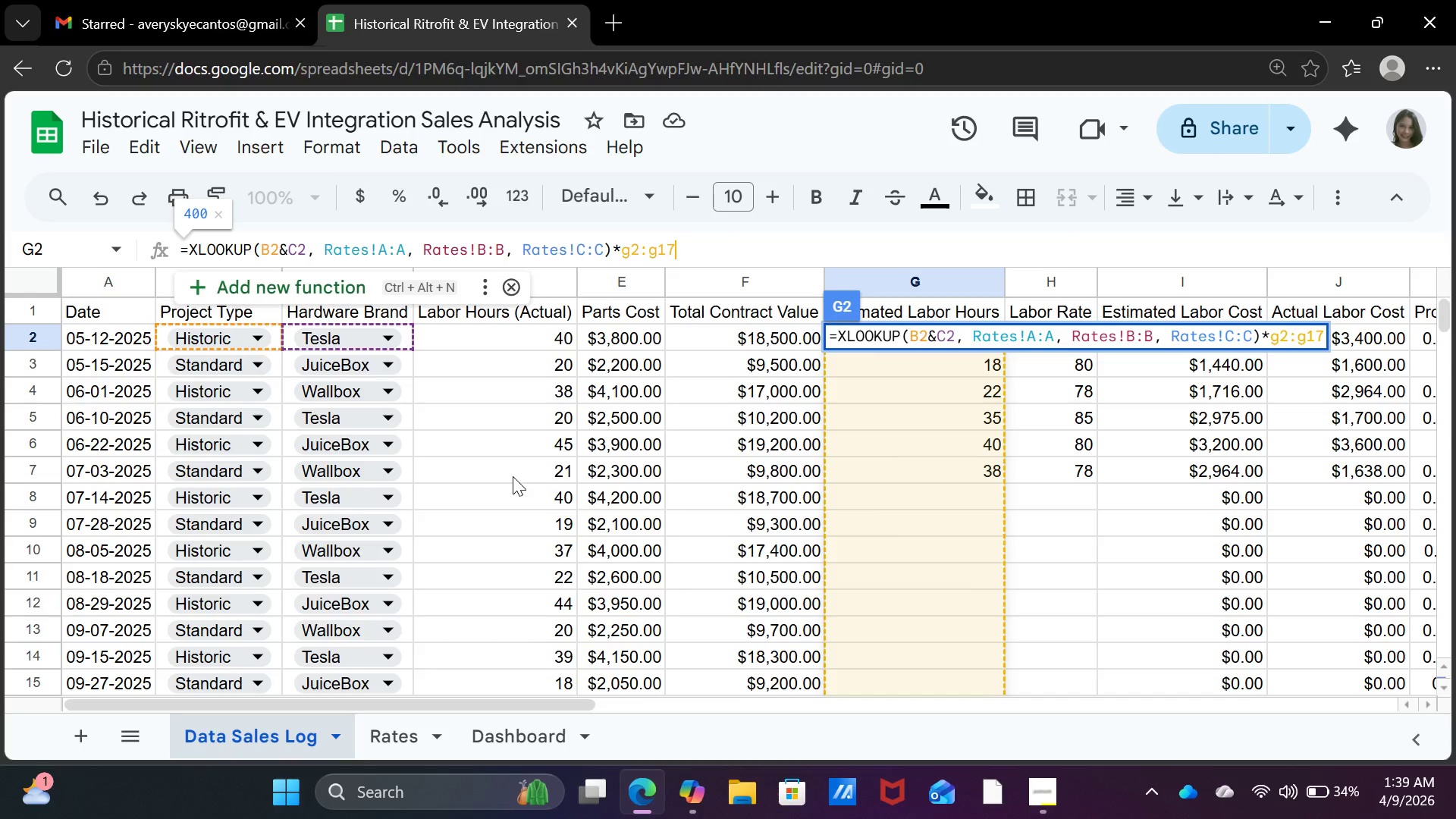 
scroll: coordinate [513, 476], scroll_direction: down, amount: 6.0
 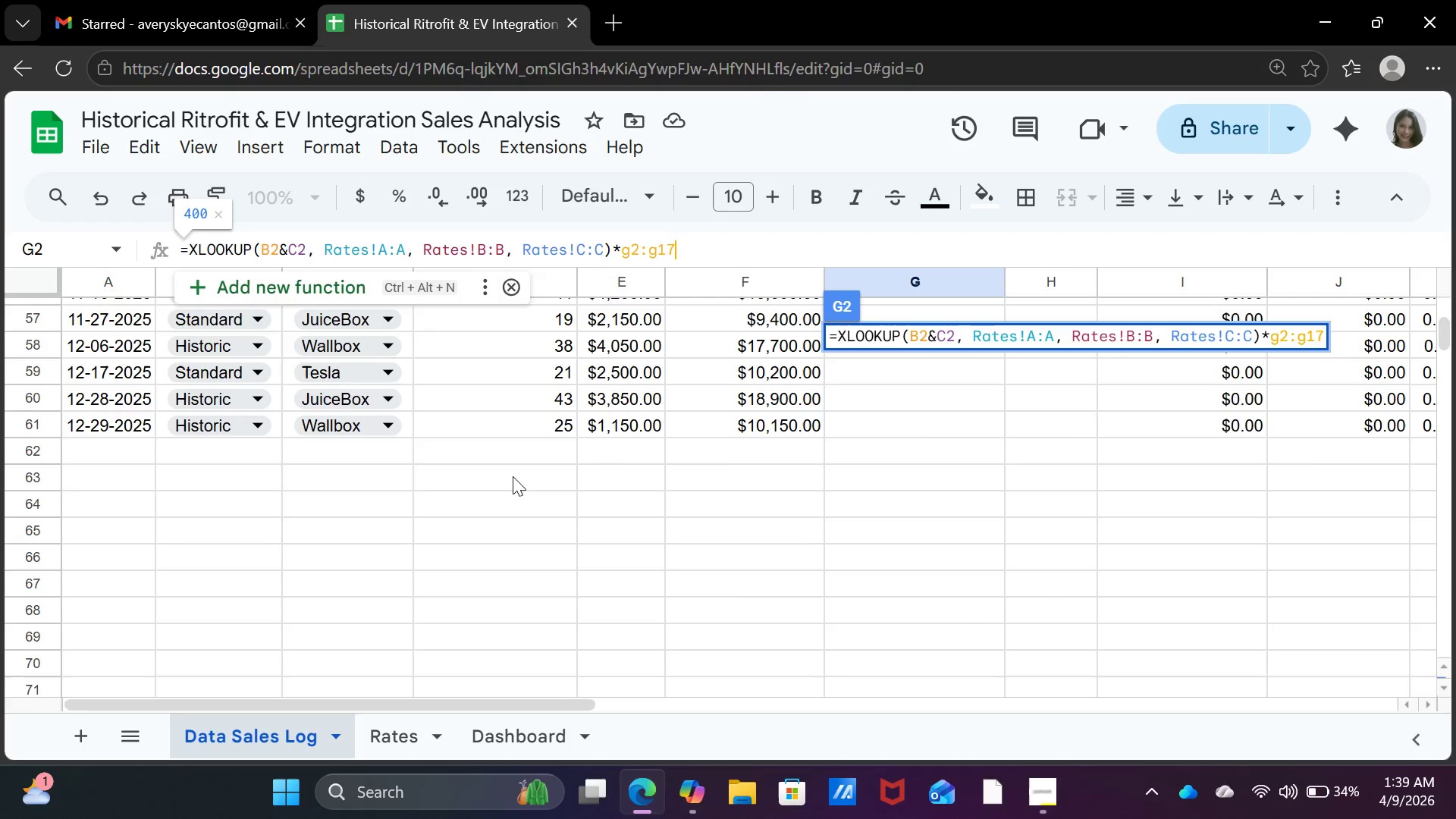 
scroll: coordinate [513, 476], scroll_direction: up, amount: 16.0
 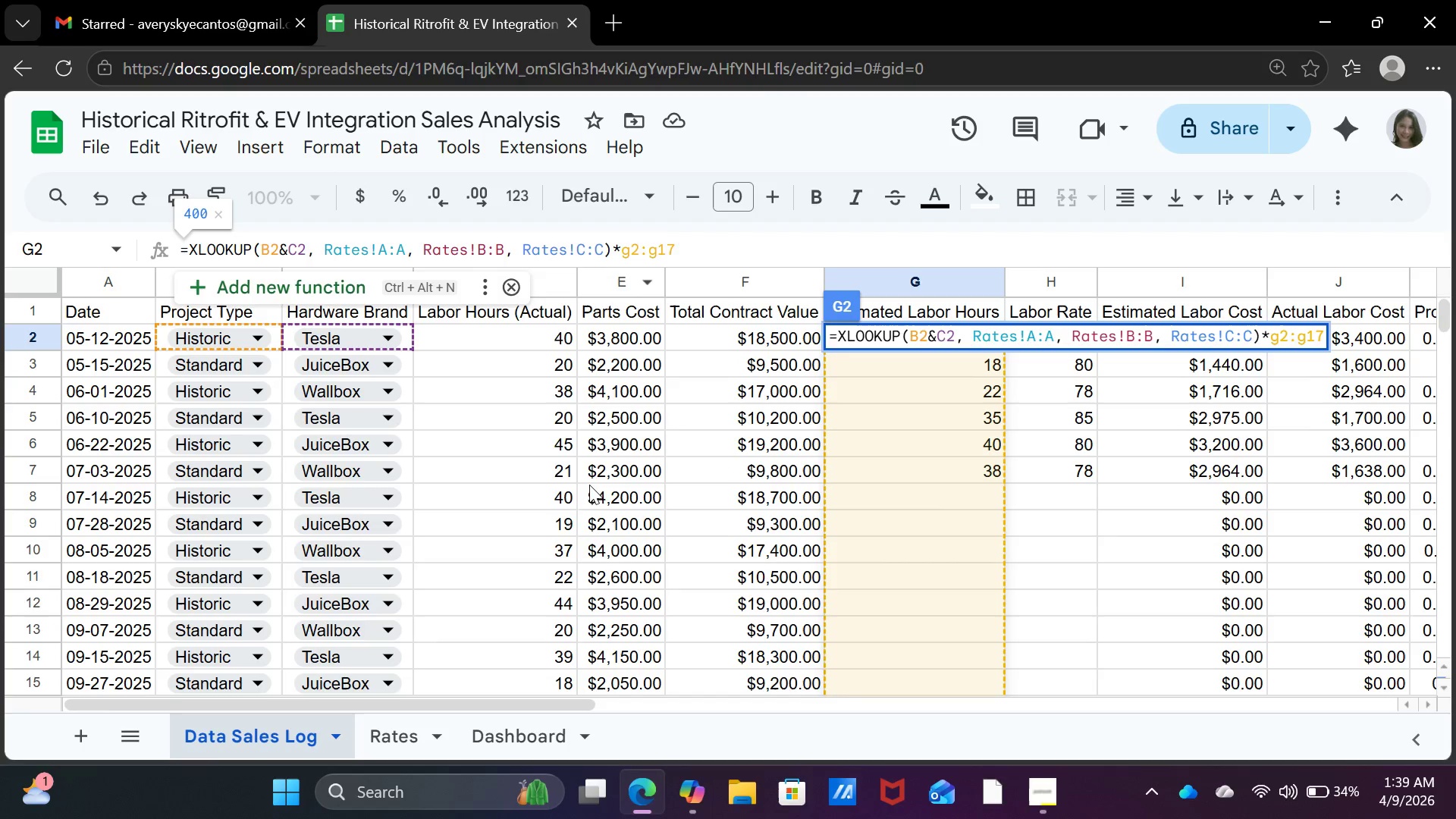 
key(Backspace)
key(Backspace)
type(61)
 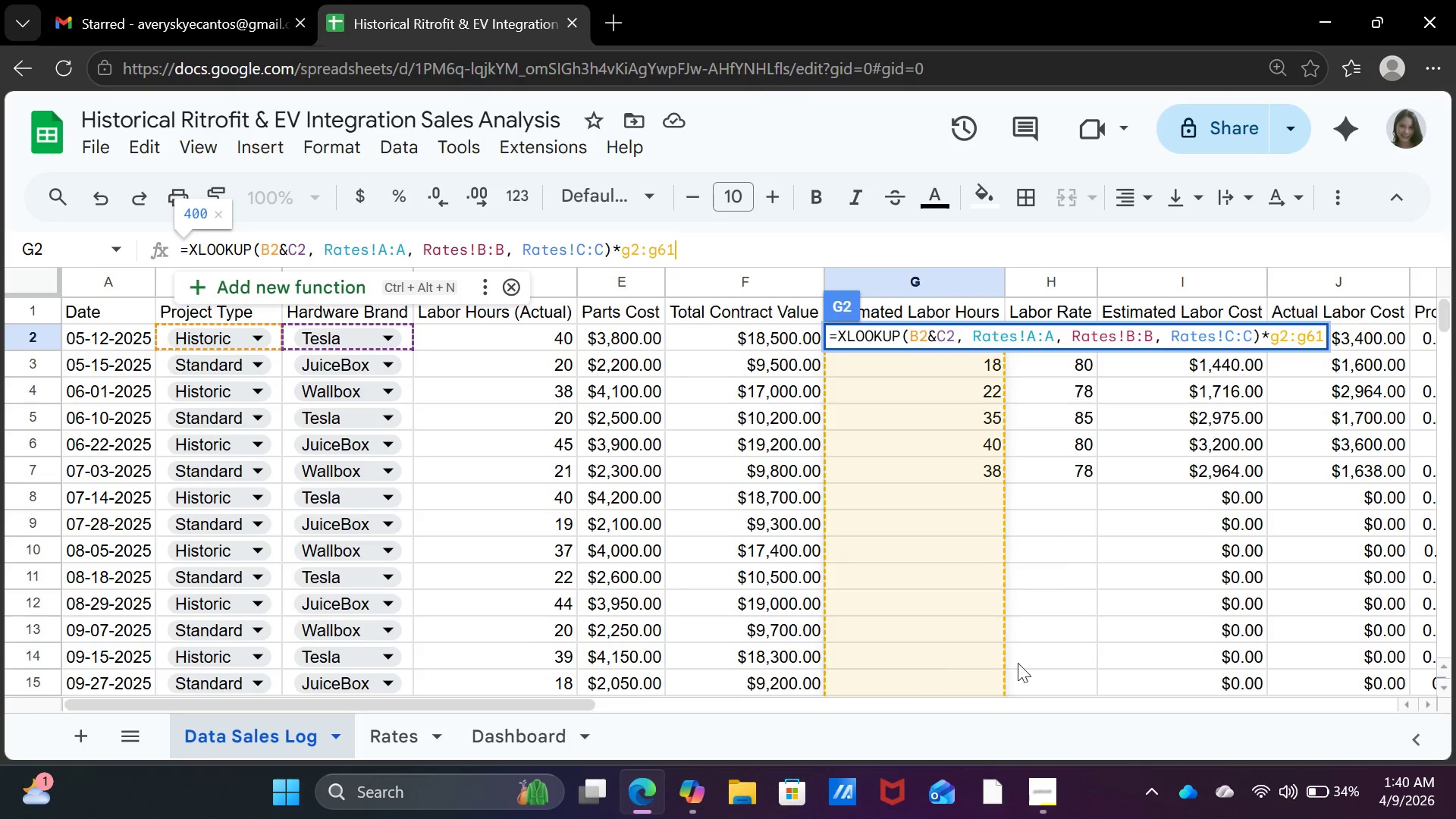 
scroll: coordinate [1018, 614], scroll_direction: down, amount: 9.0
 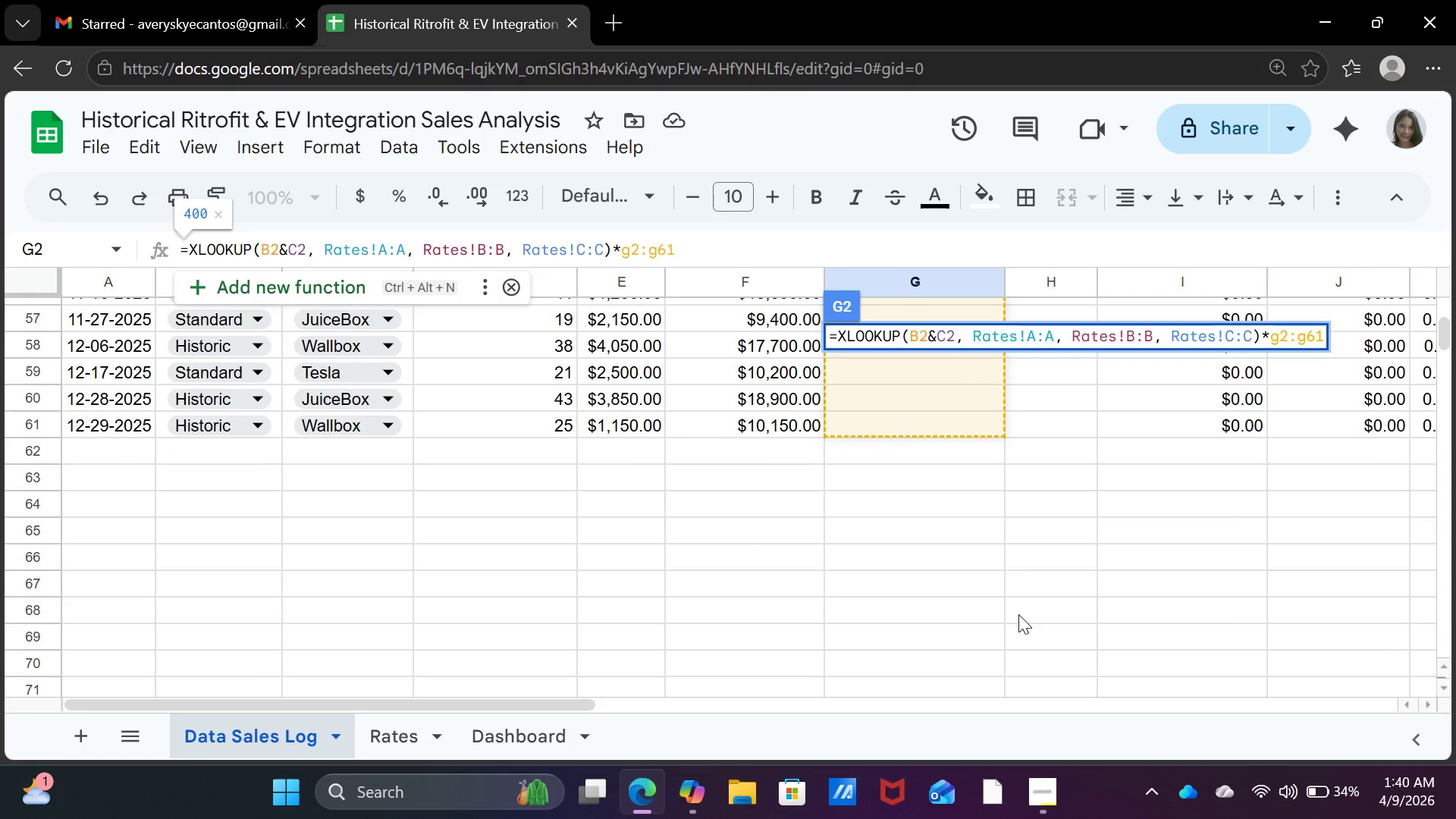 
scroll: coordinate [1018, 614], scroll_direction: up, amount: 4.0
 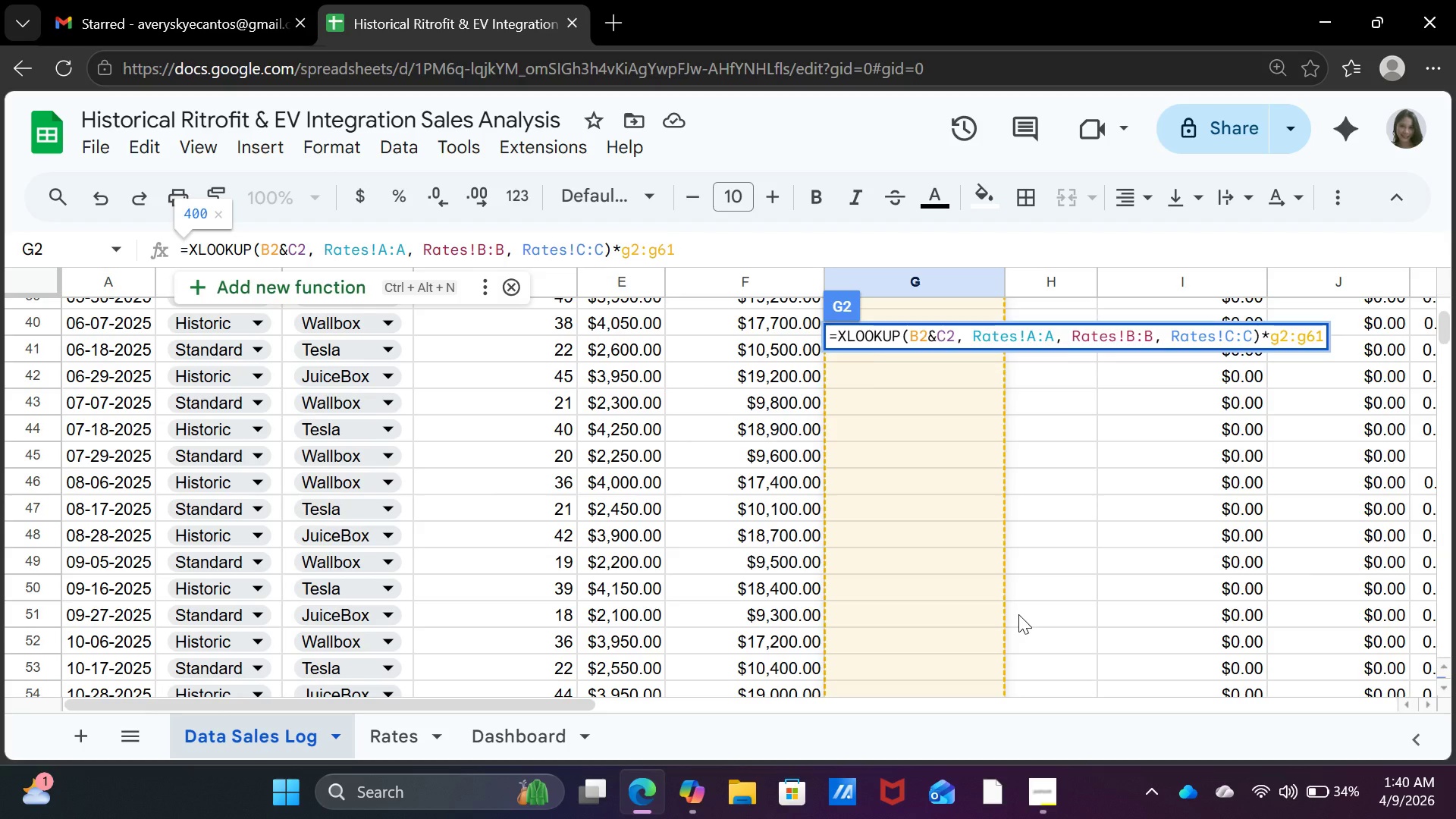 
key(Enter)
 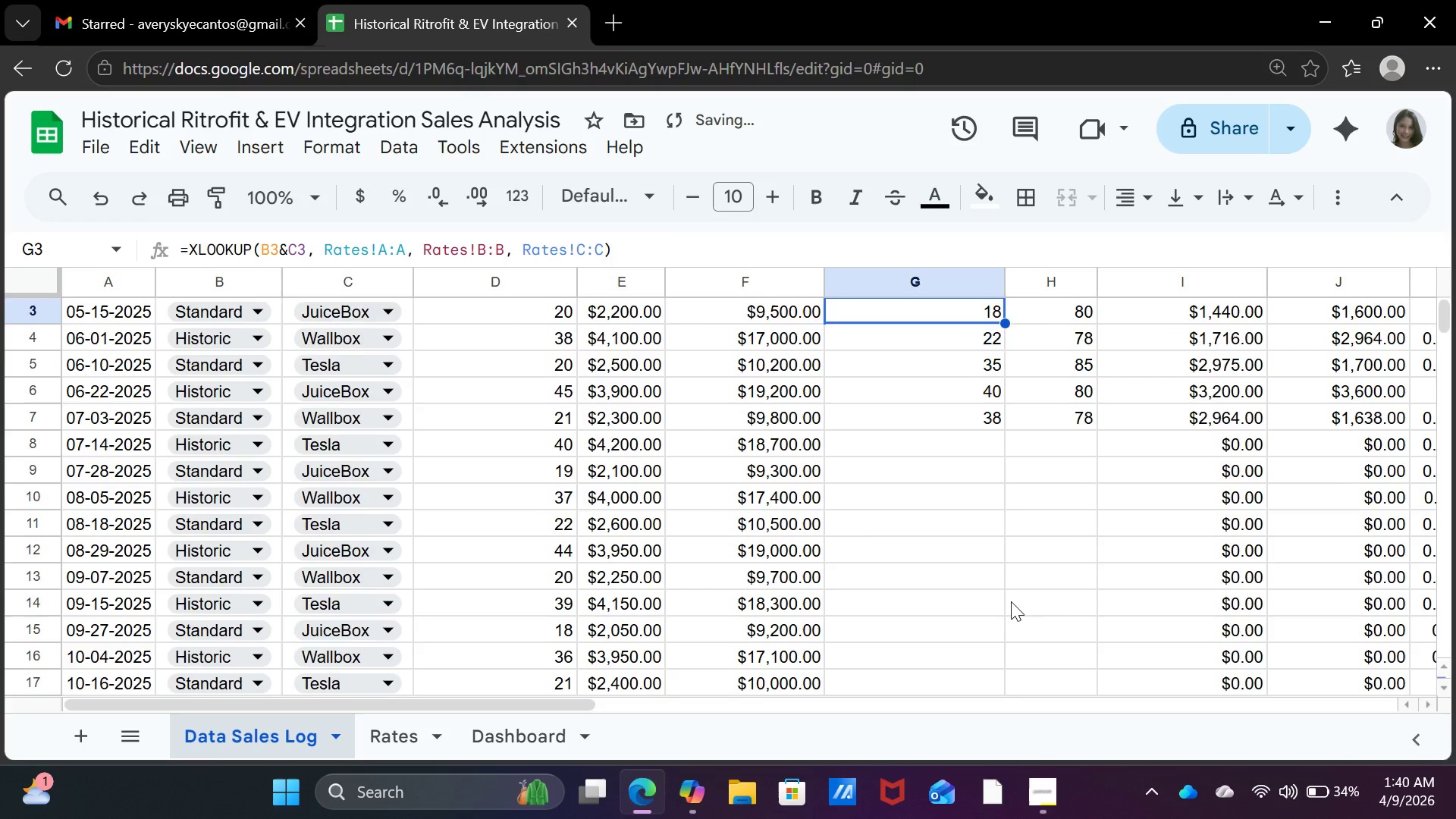 
scroll: coordinate [1011, 601], scroll_direction: up, amount: 4.0
 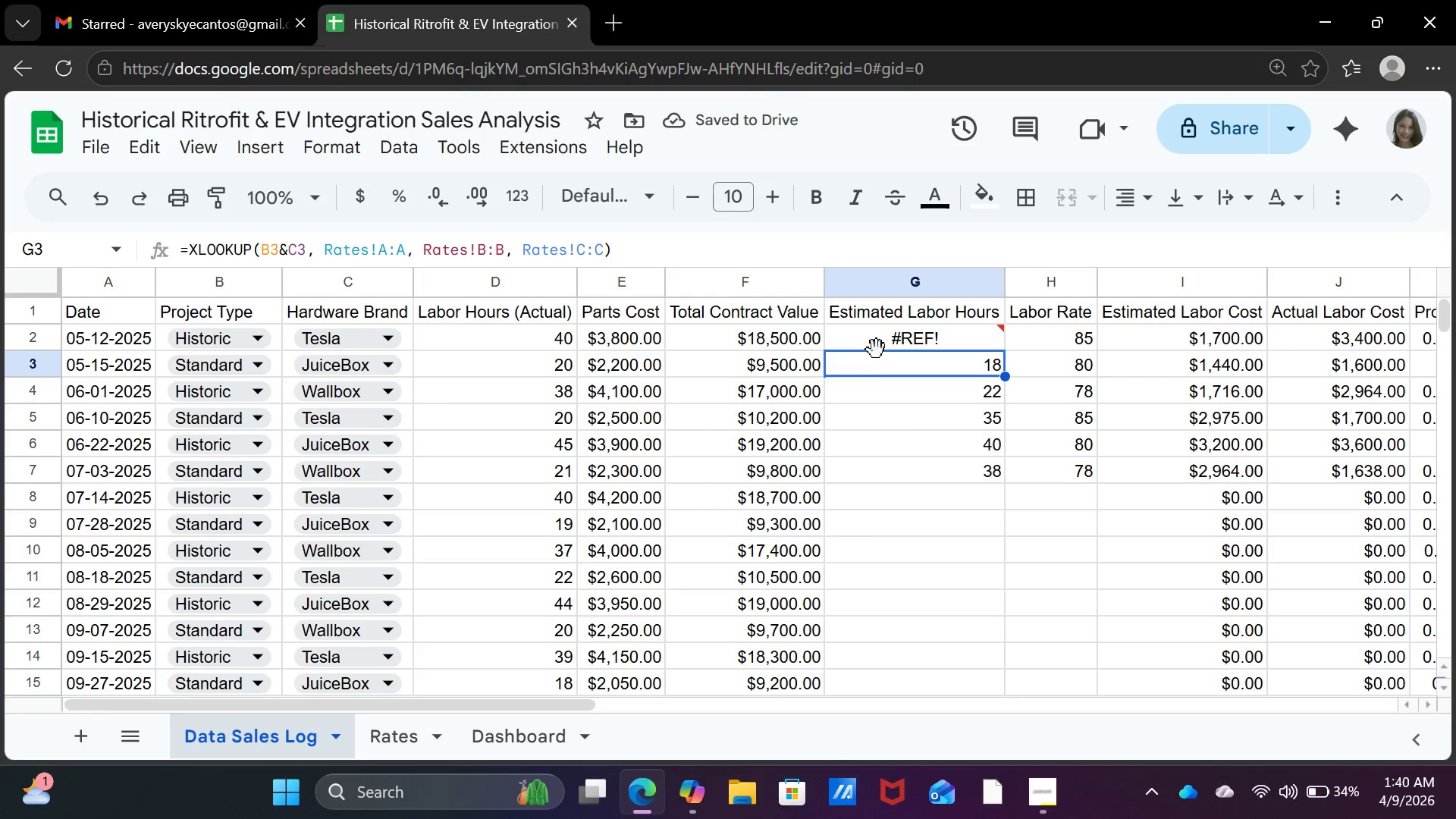 
left_click([877, 342])
 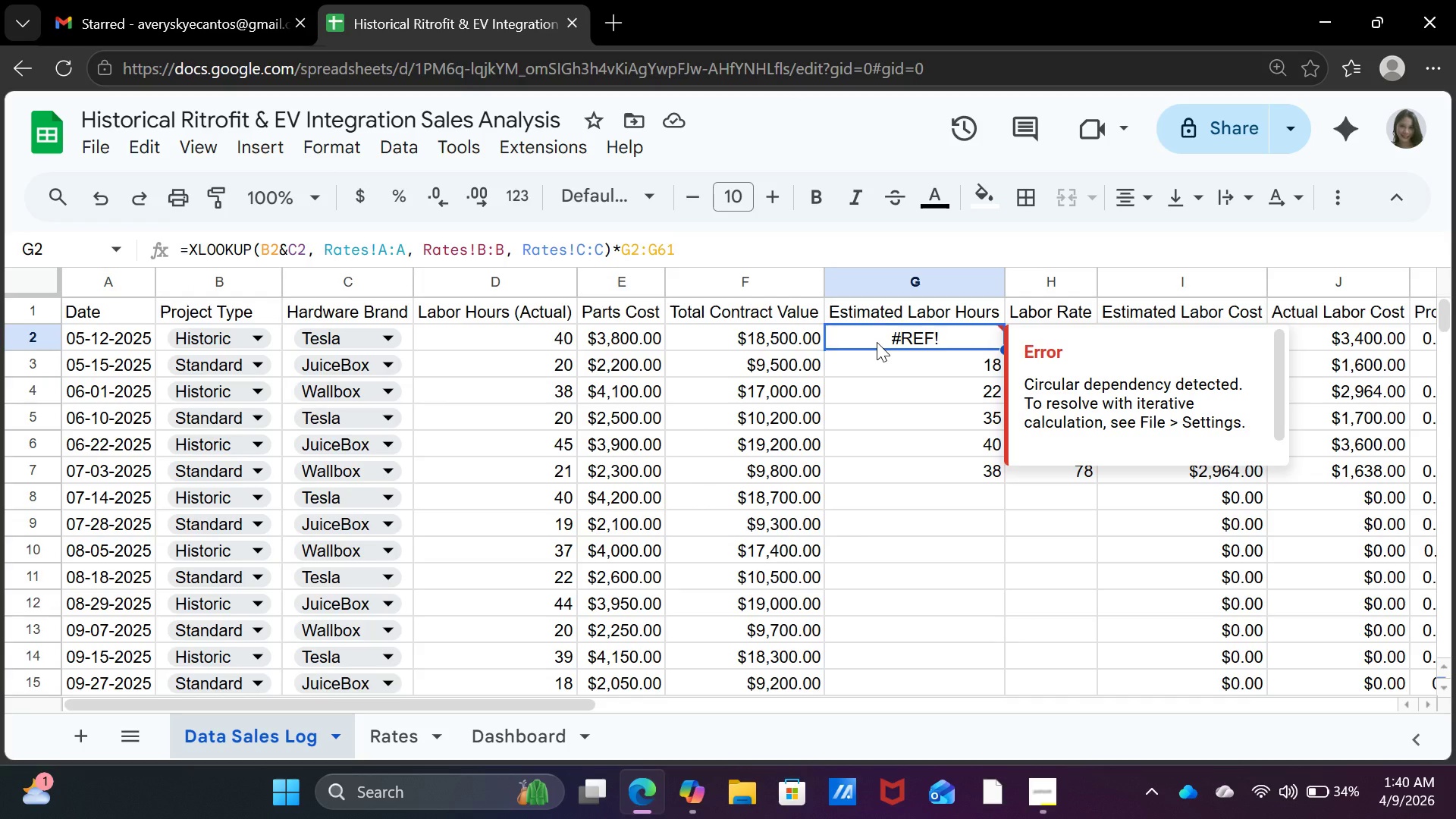 
left_click([1186, 444])
 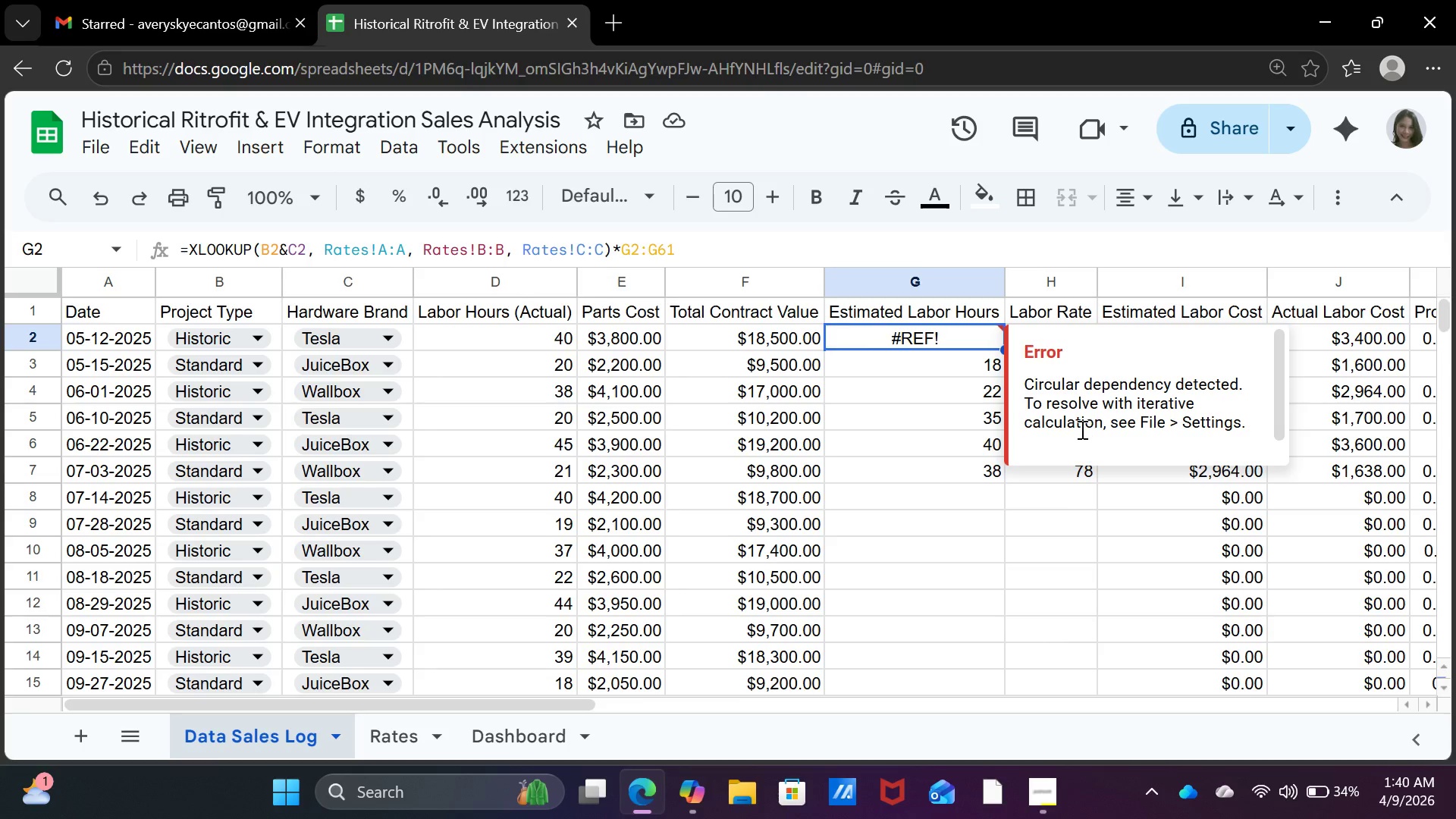 
left_click([1081, 429])
 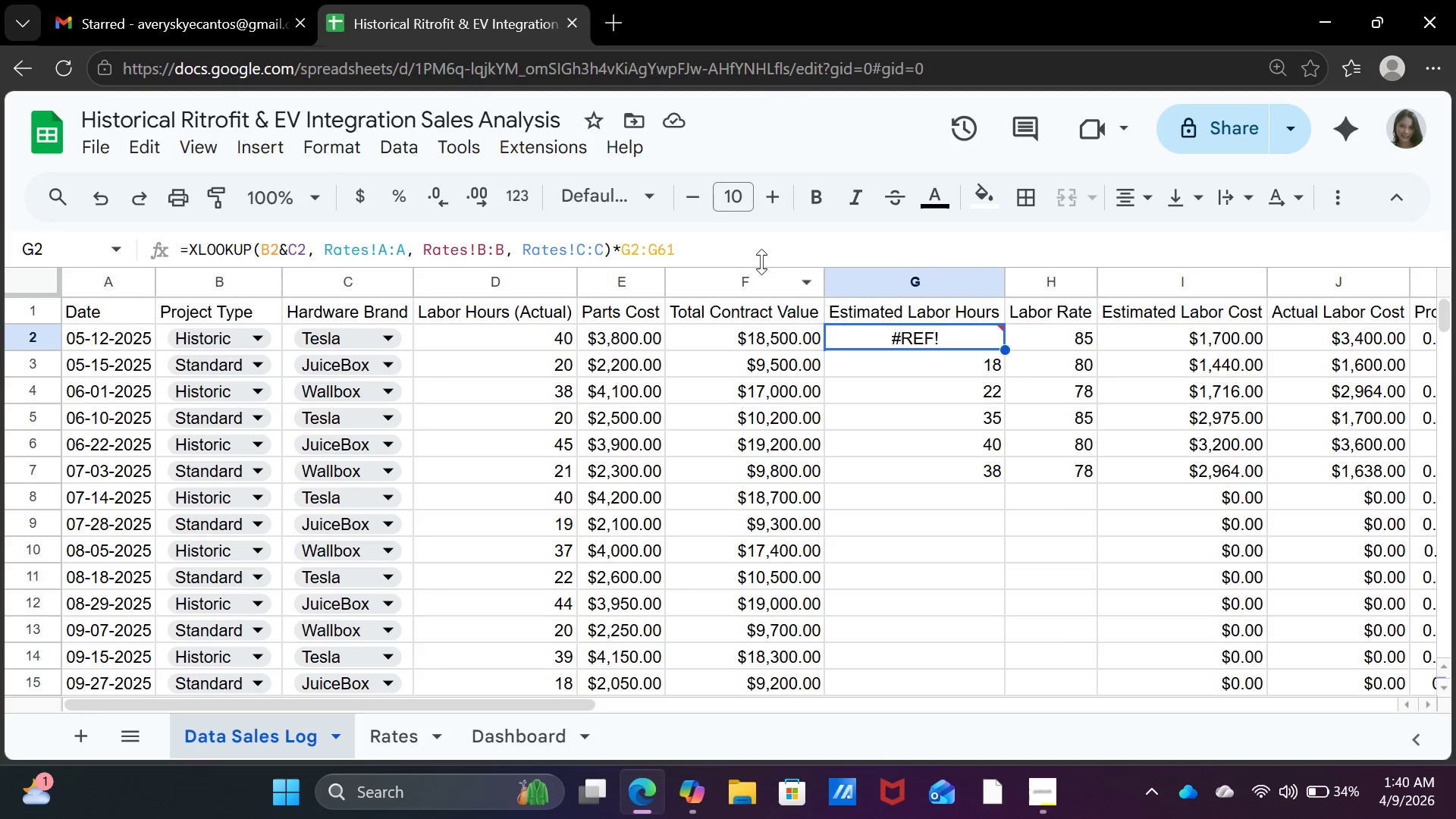 
left_click([758, 261])
 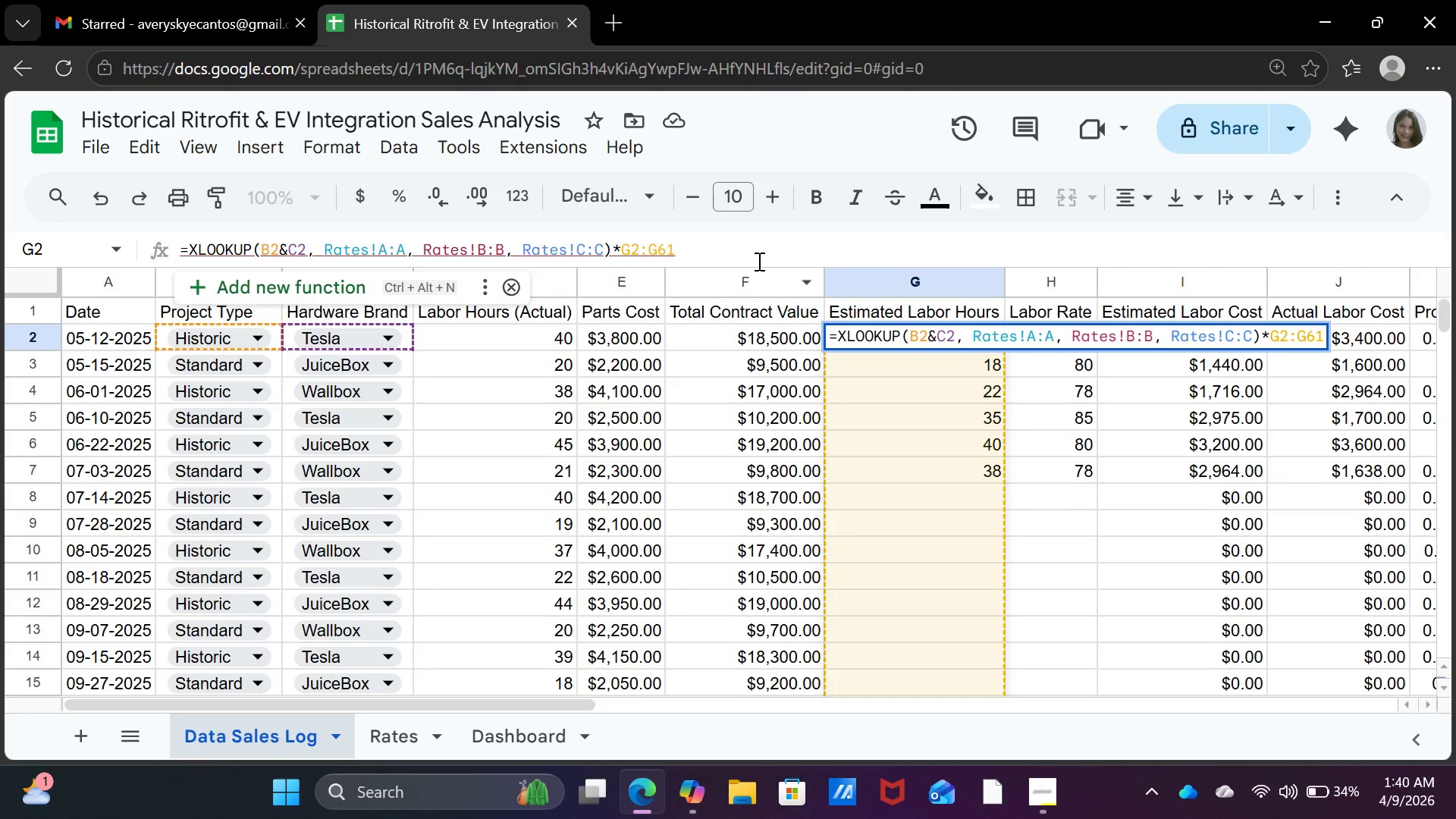 
key(Backspace)
 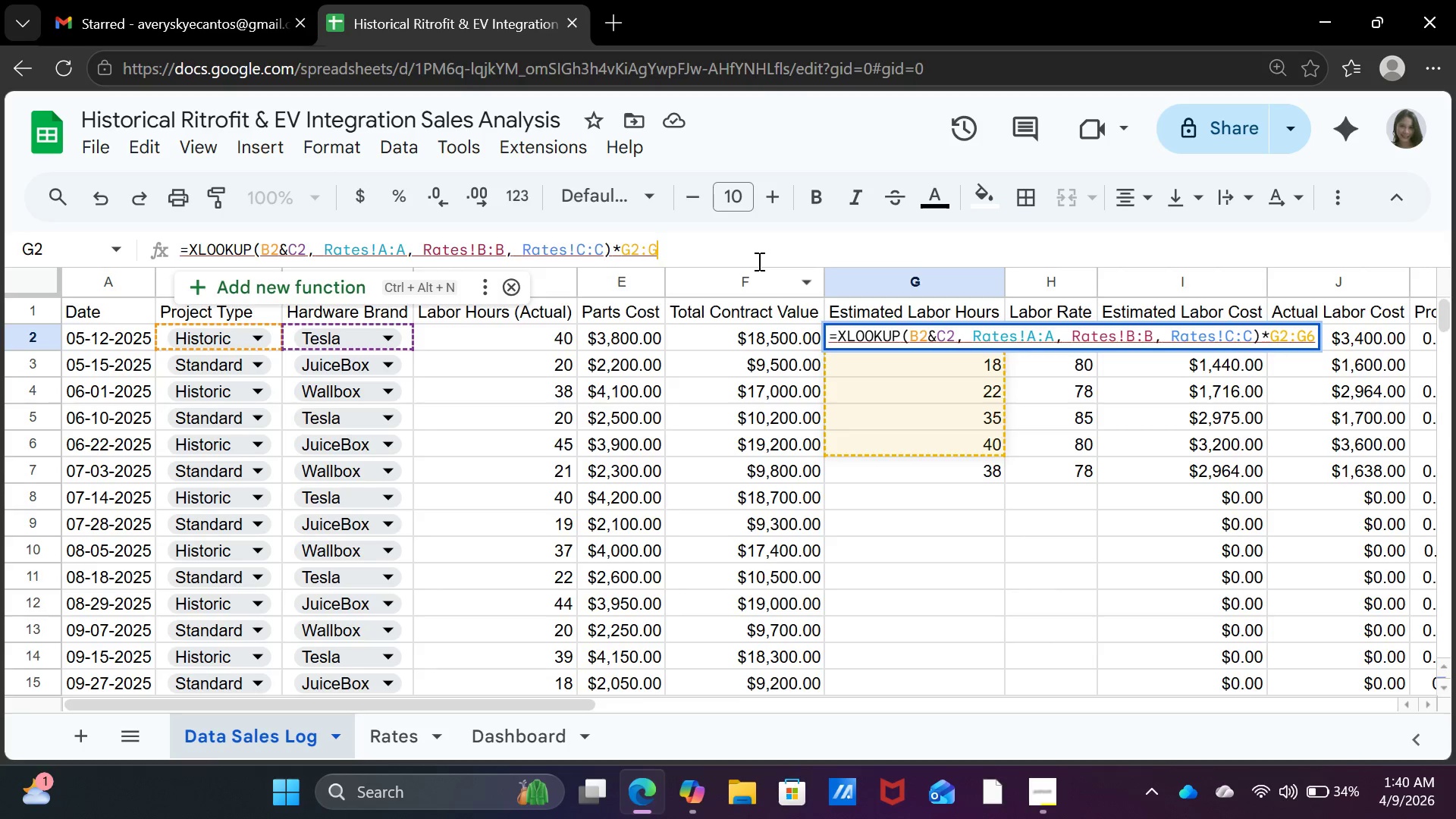 
key(Backspace)
 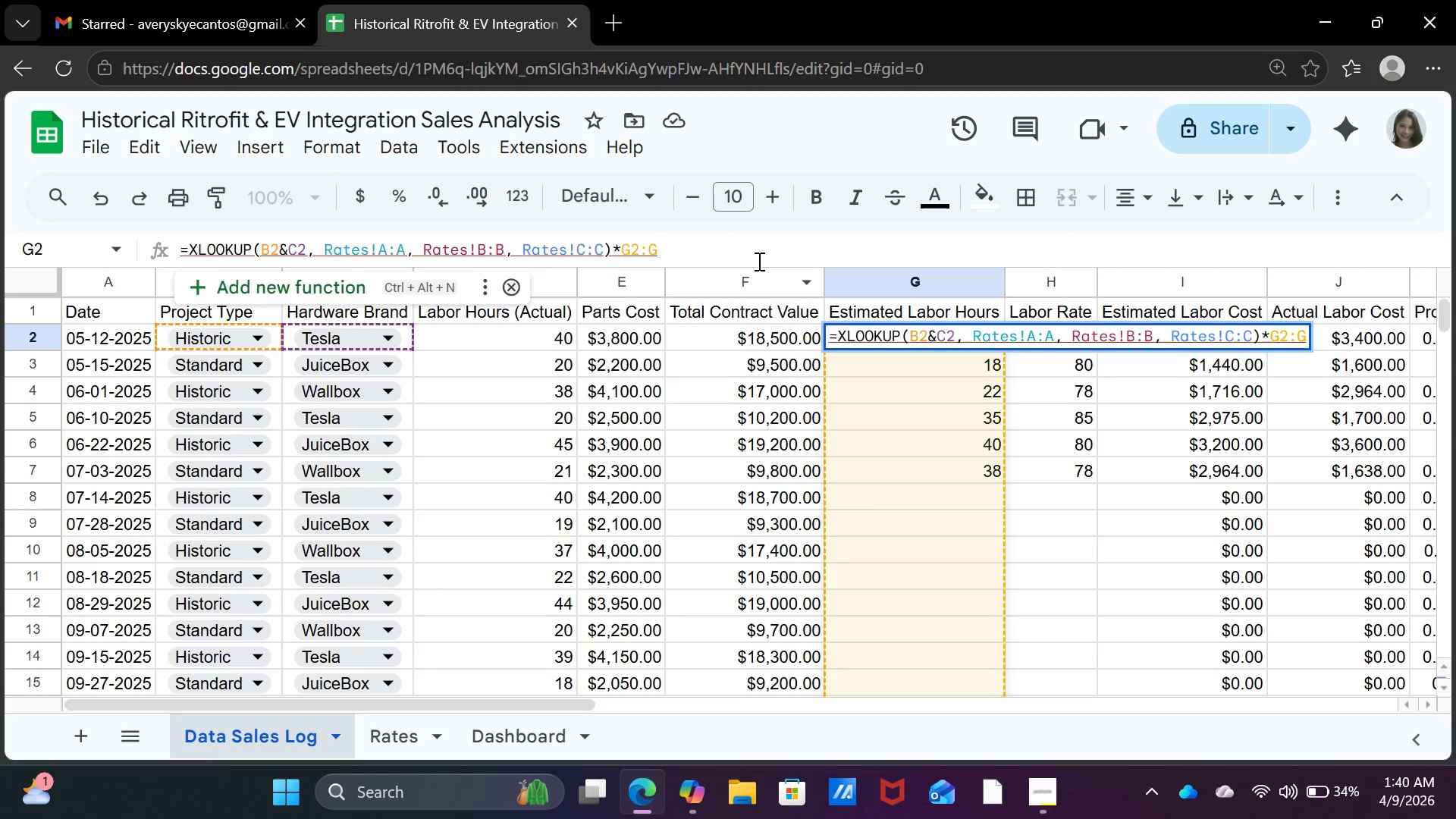 
key(Backspace)
 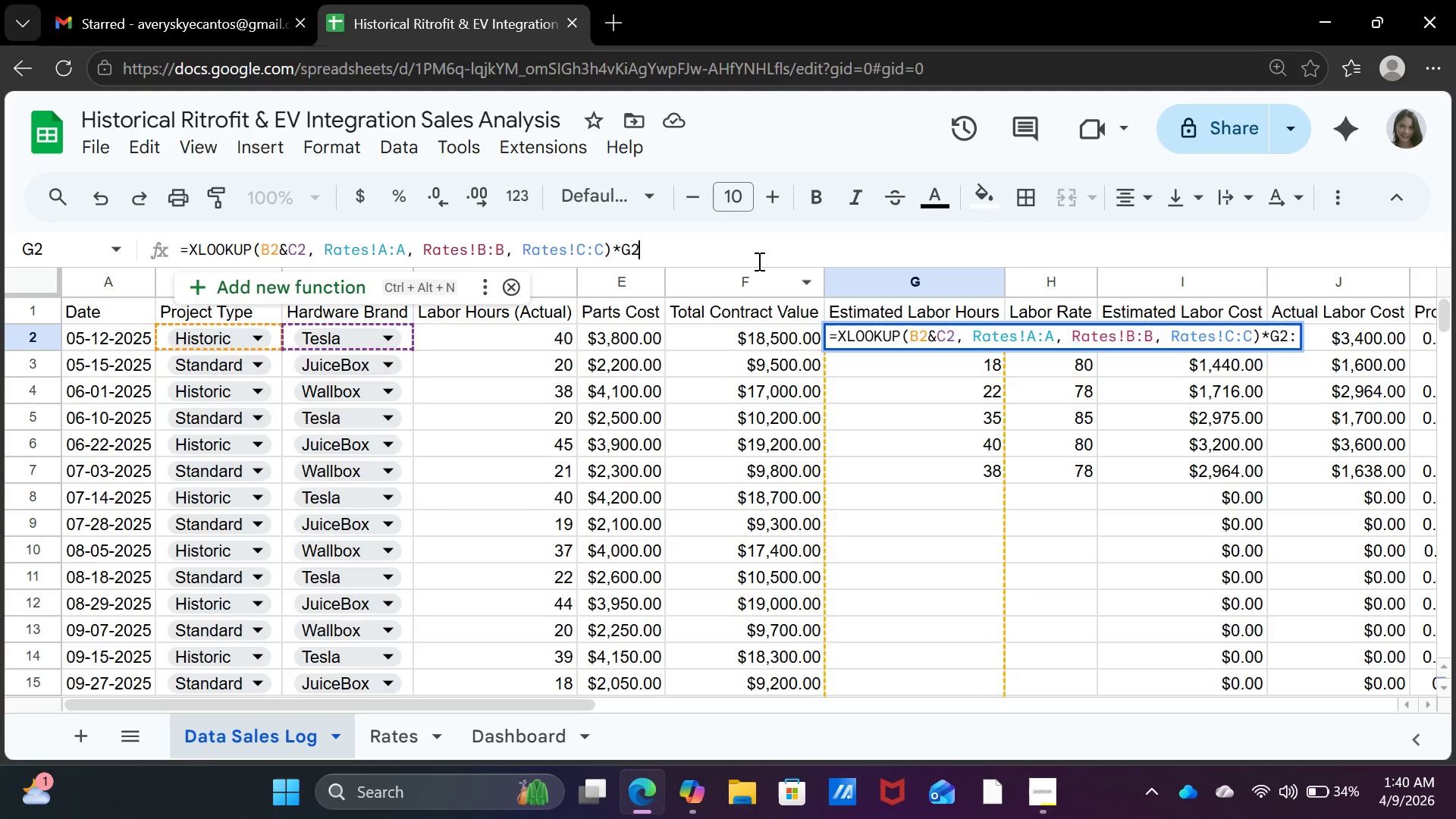 
key(Backspace)
 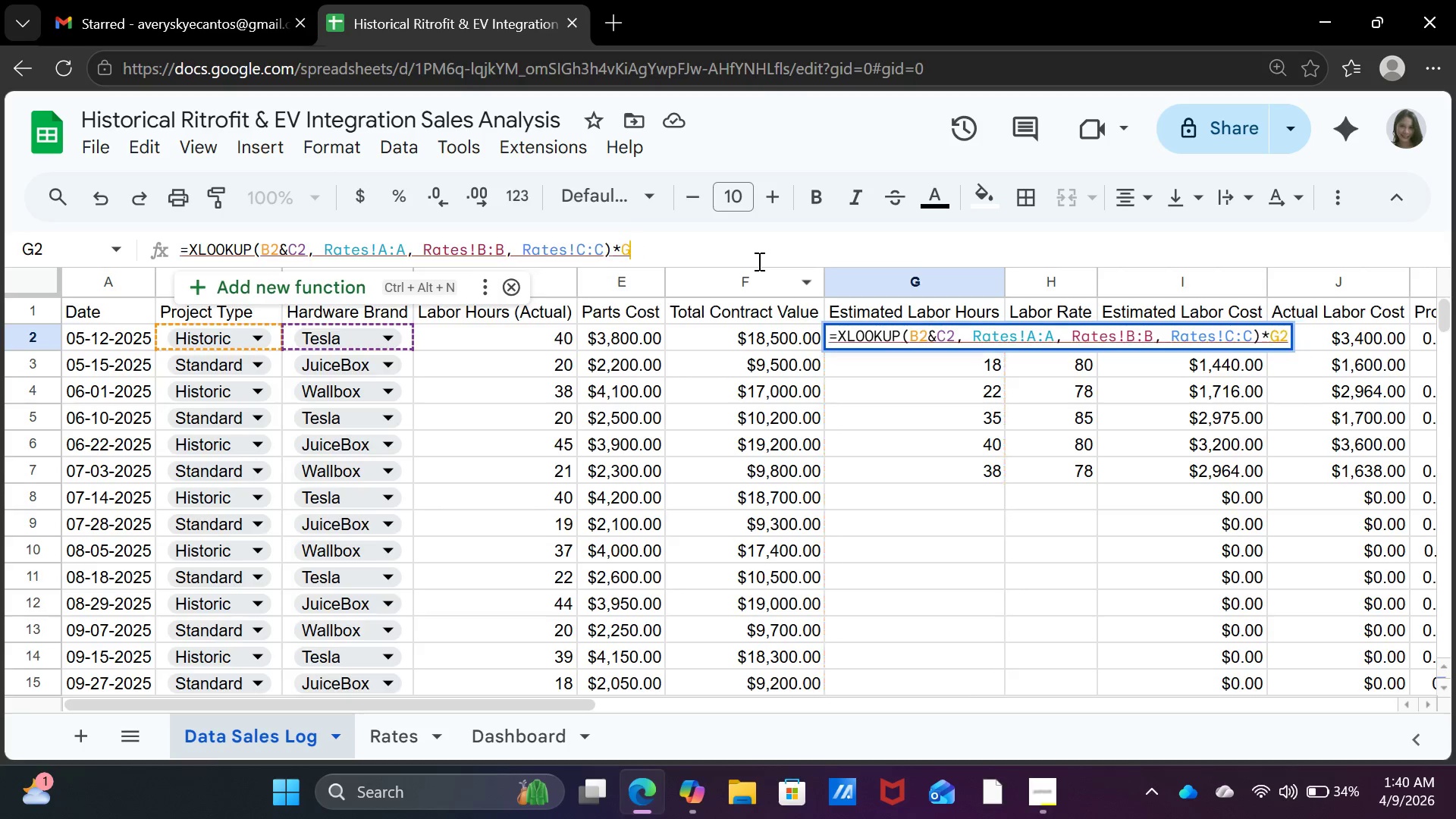 
key(Backspace)
 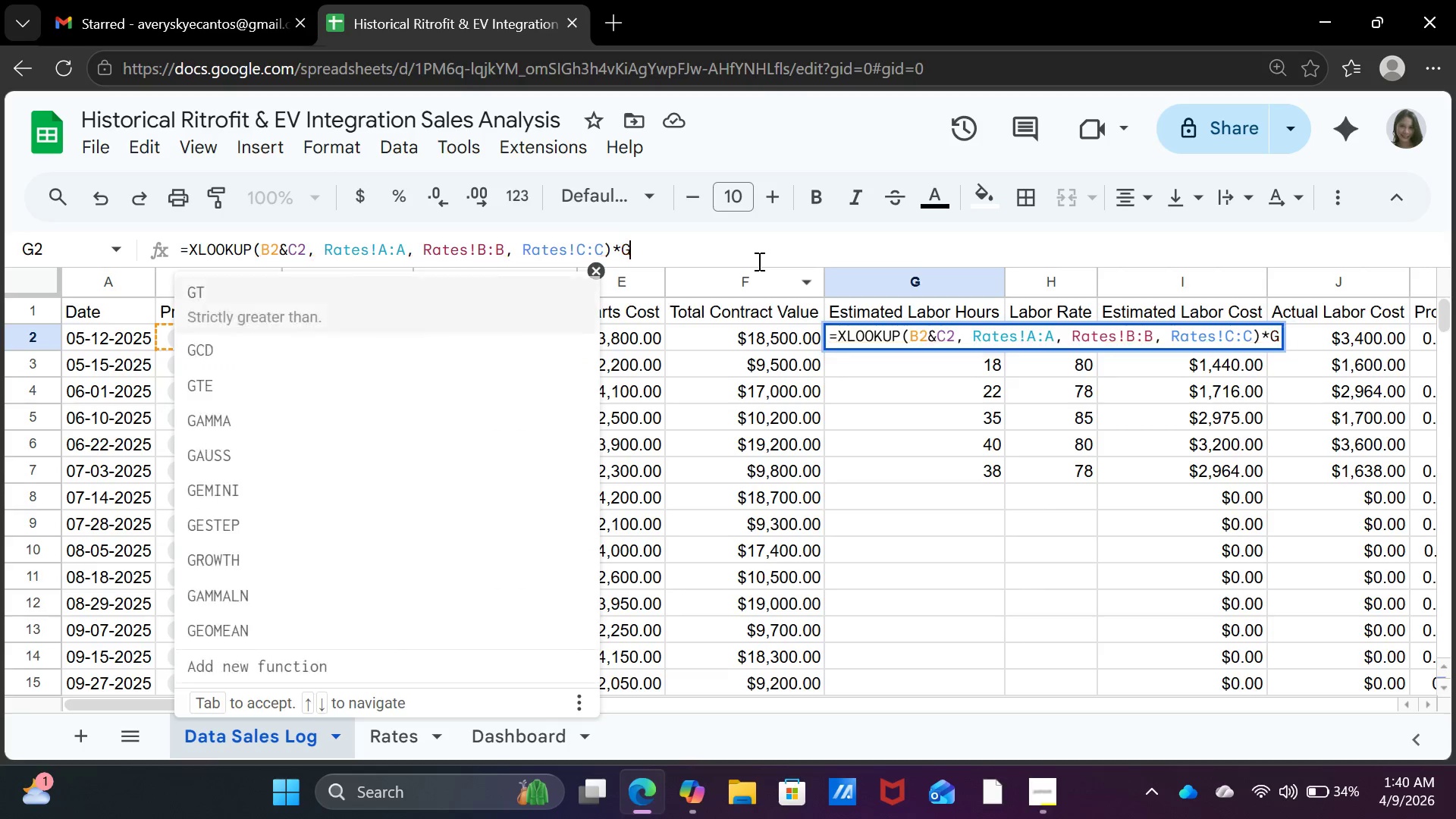 
key(Backspace)
 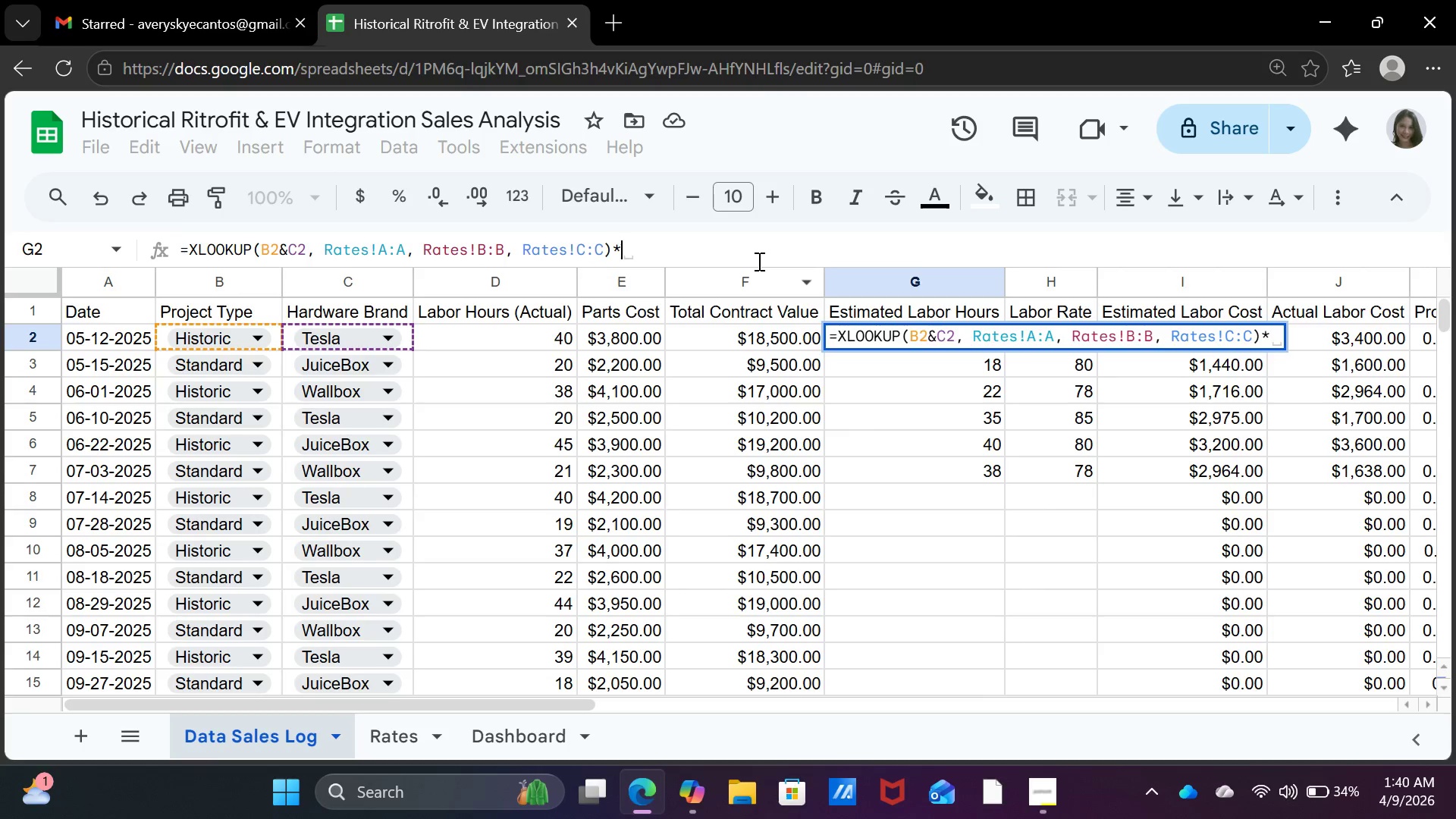 
key(Backspace)
 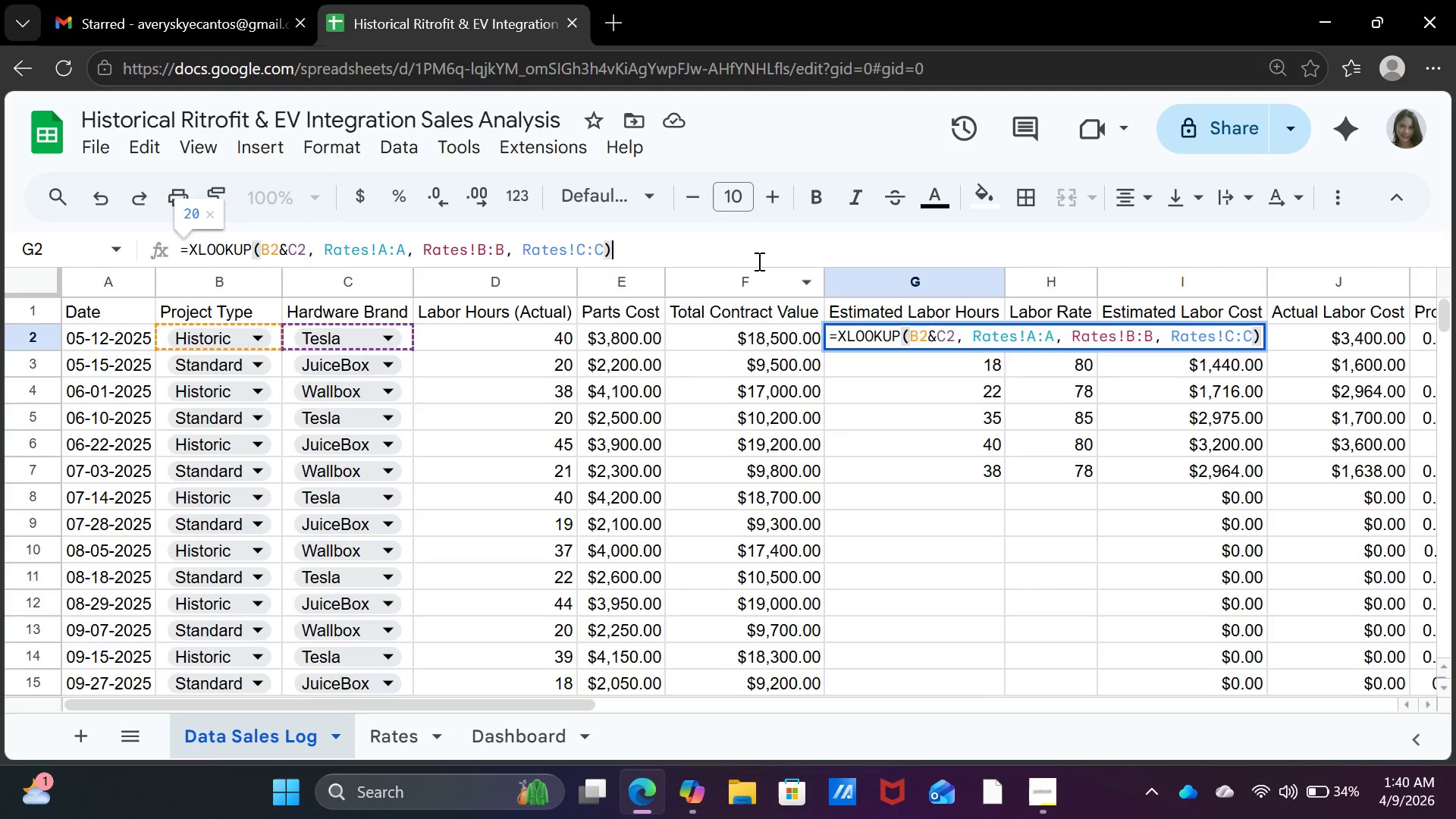 
key(Enter)
 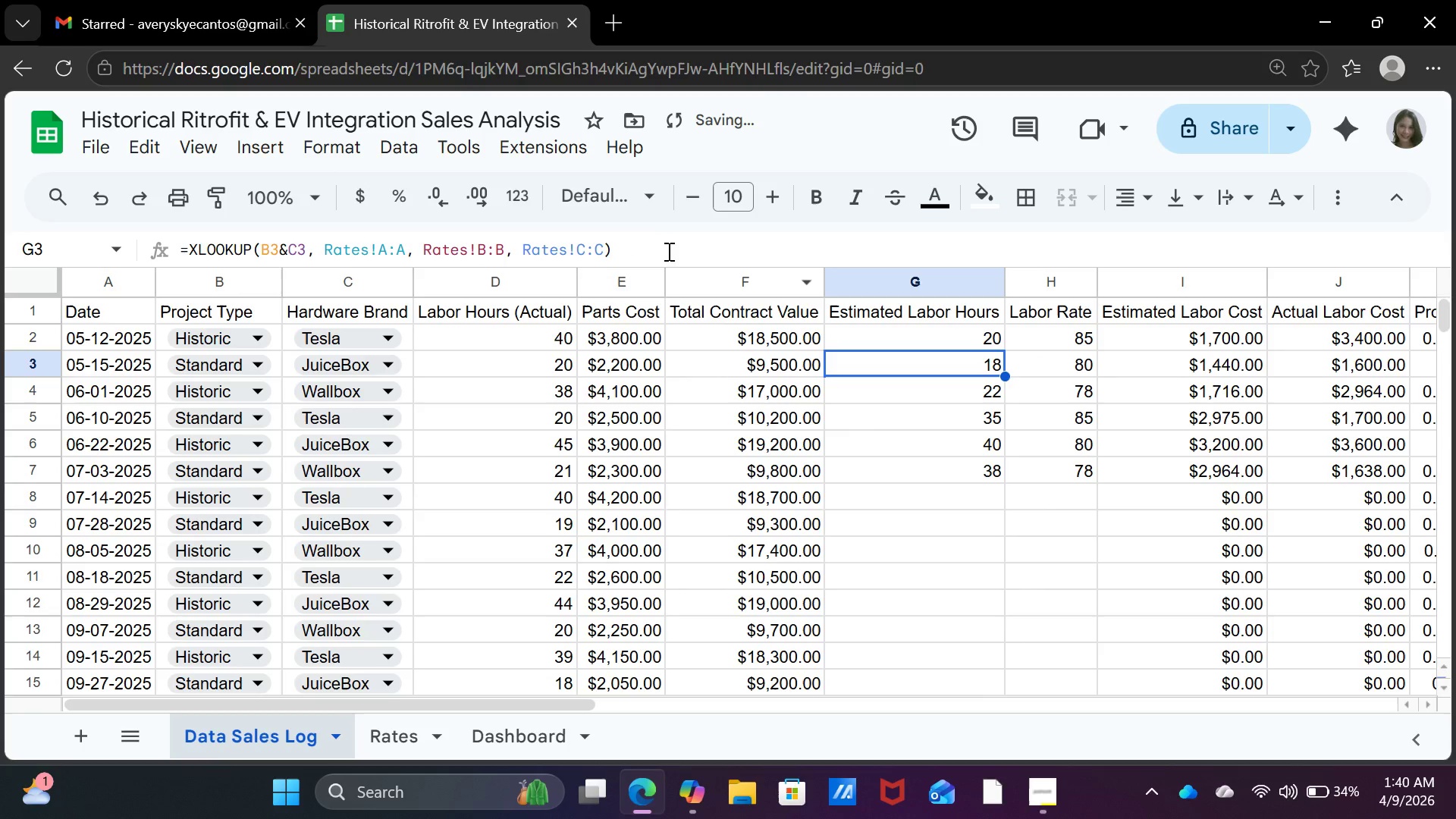 
left_click([664, 249])
 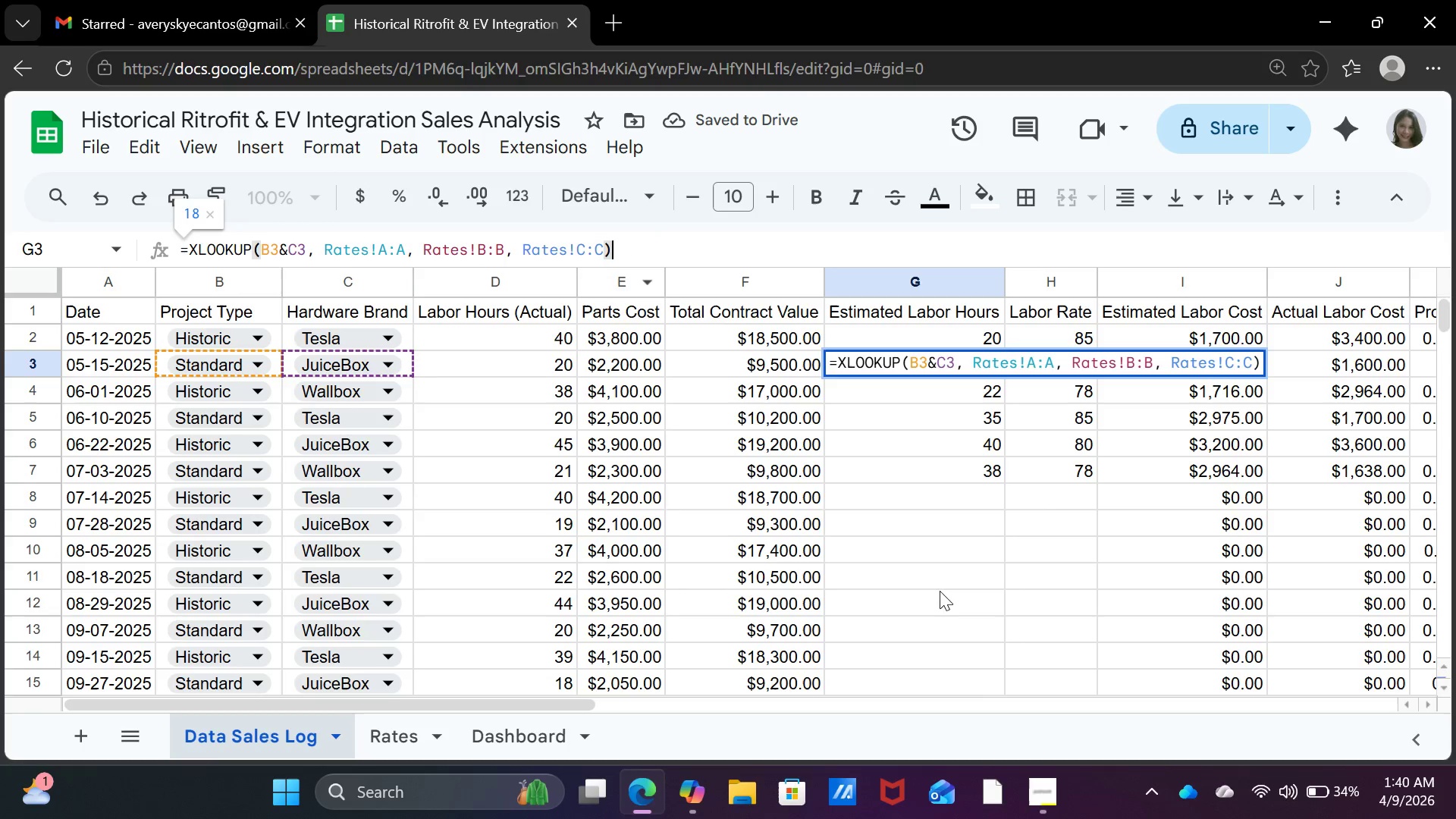 
left_click([937, 573])
 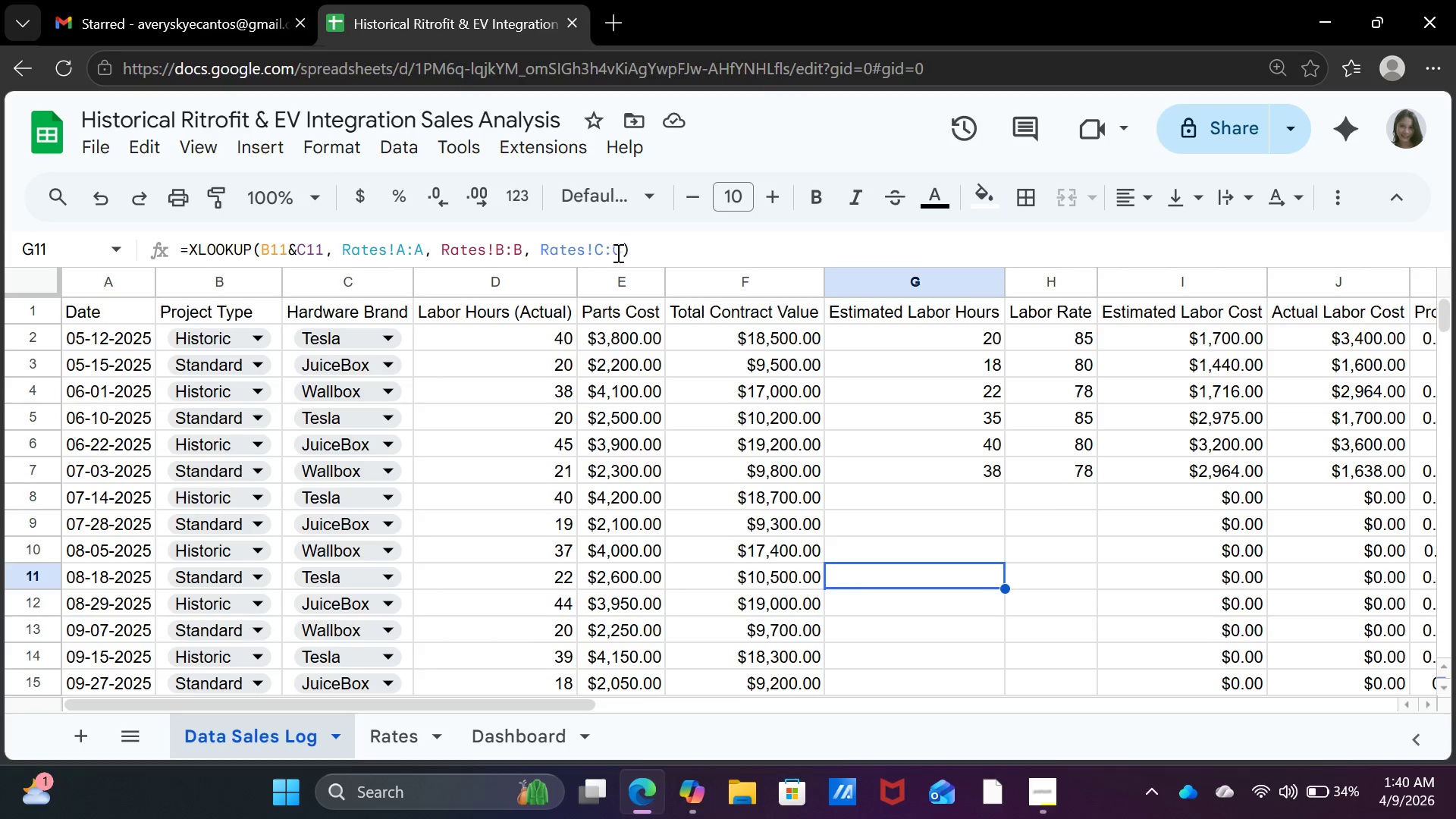 
wait(5.95)
 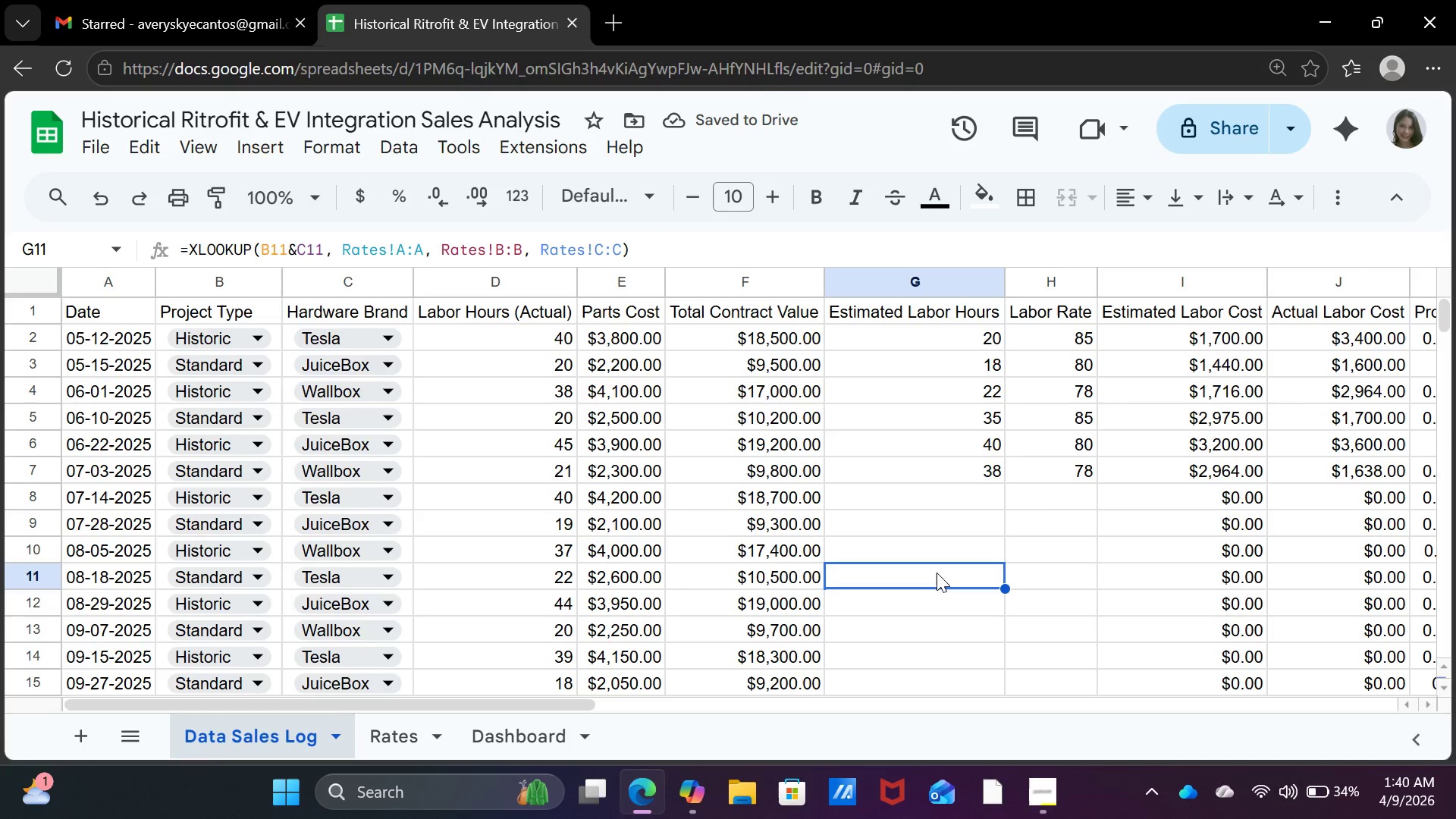 
key(Comma)
 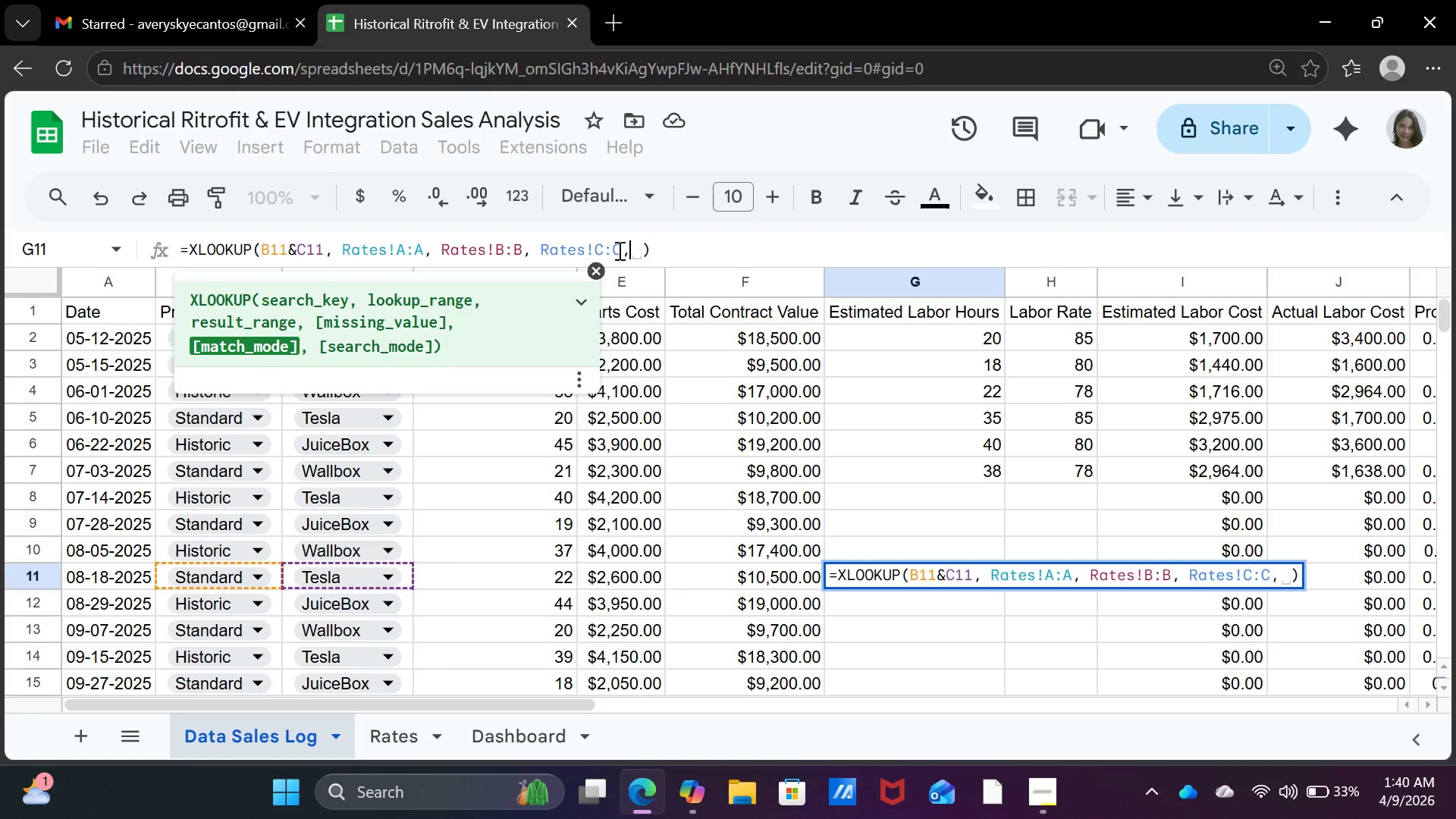 
type(g2)
 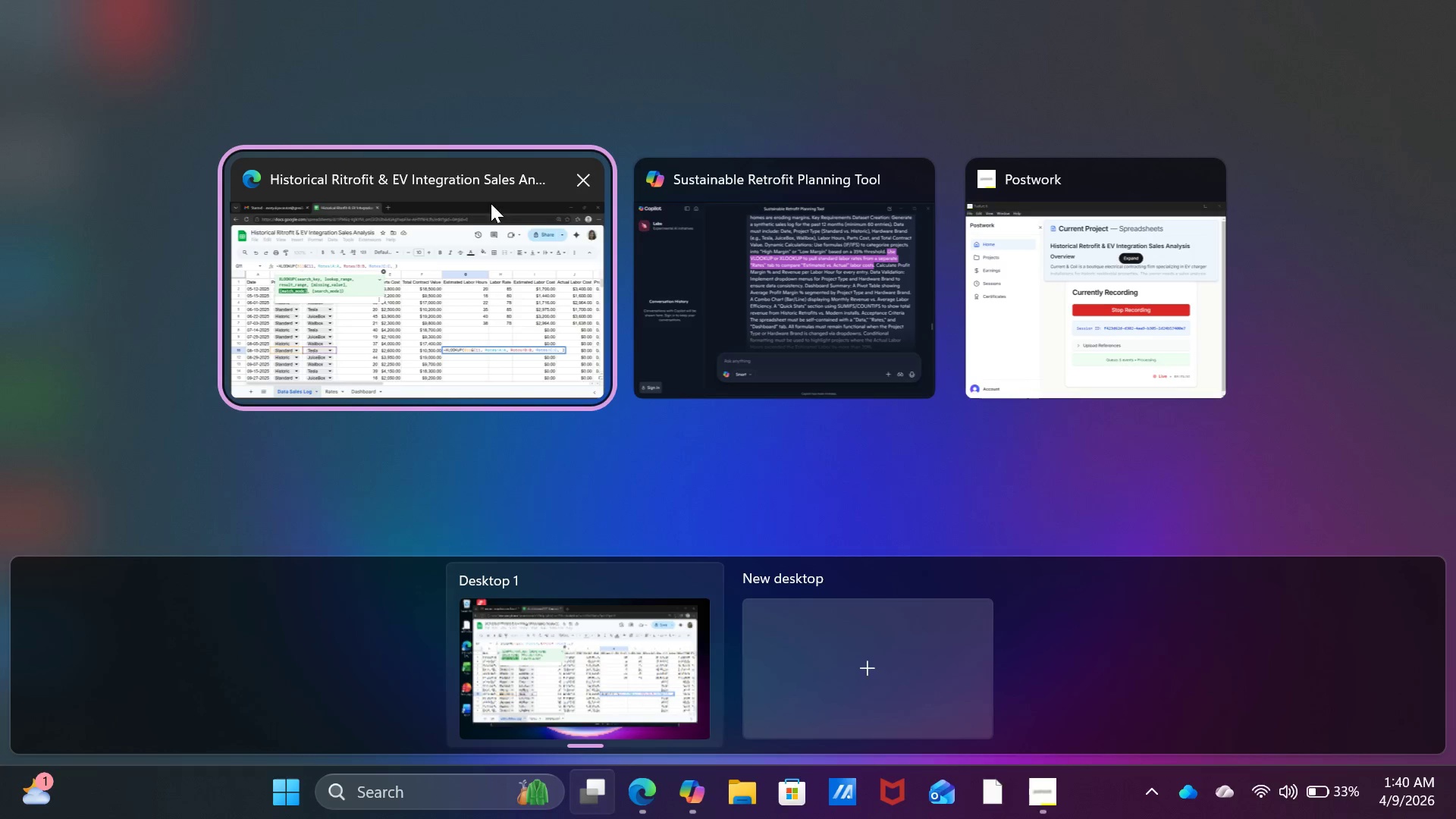 
left_click([449, 274])
 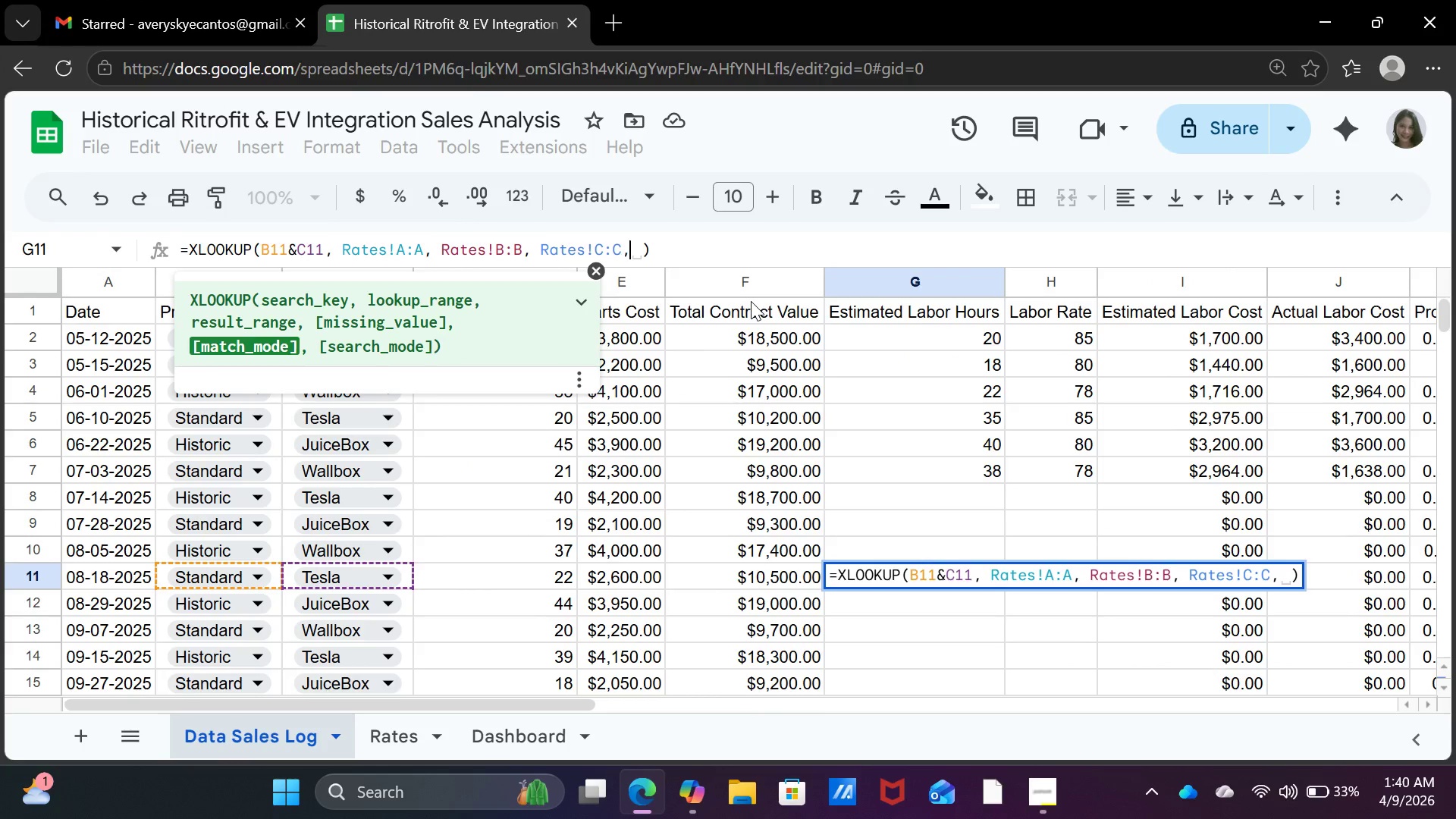 
type(g2:)
 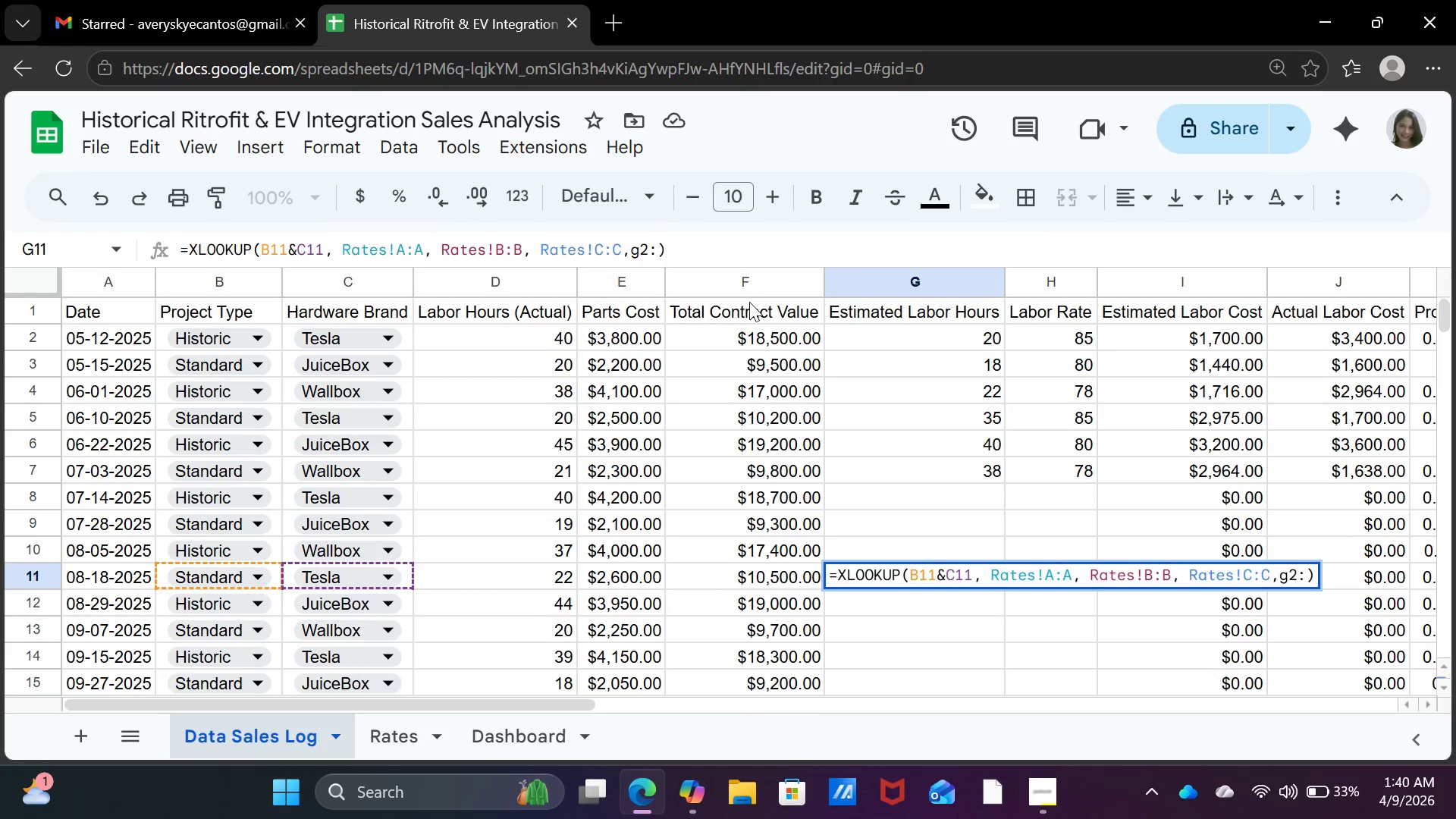 
left_click([631, 249])
 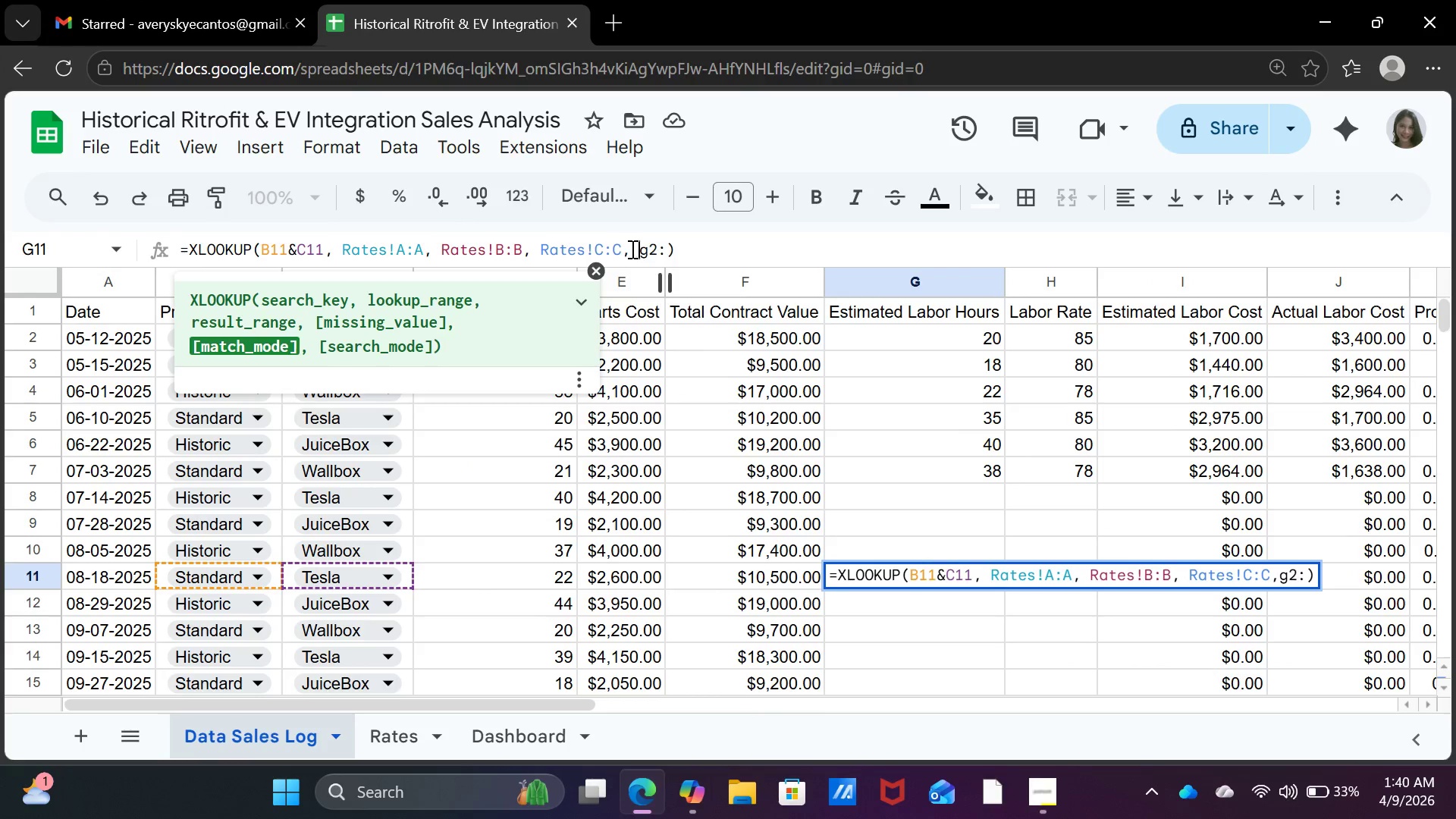 
key(Space)
 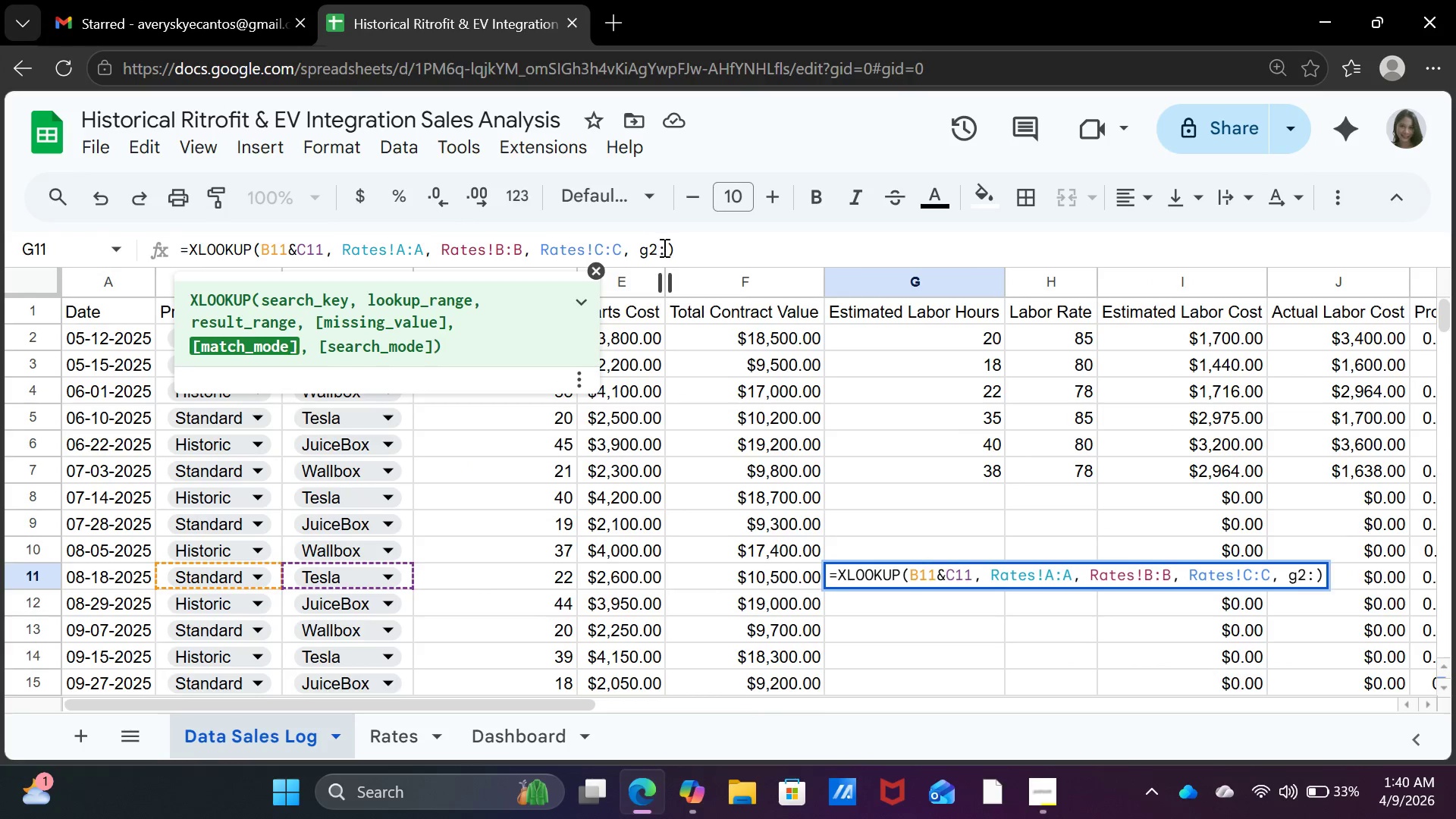 
left_click([664, 247])
 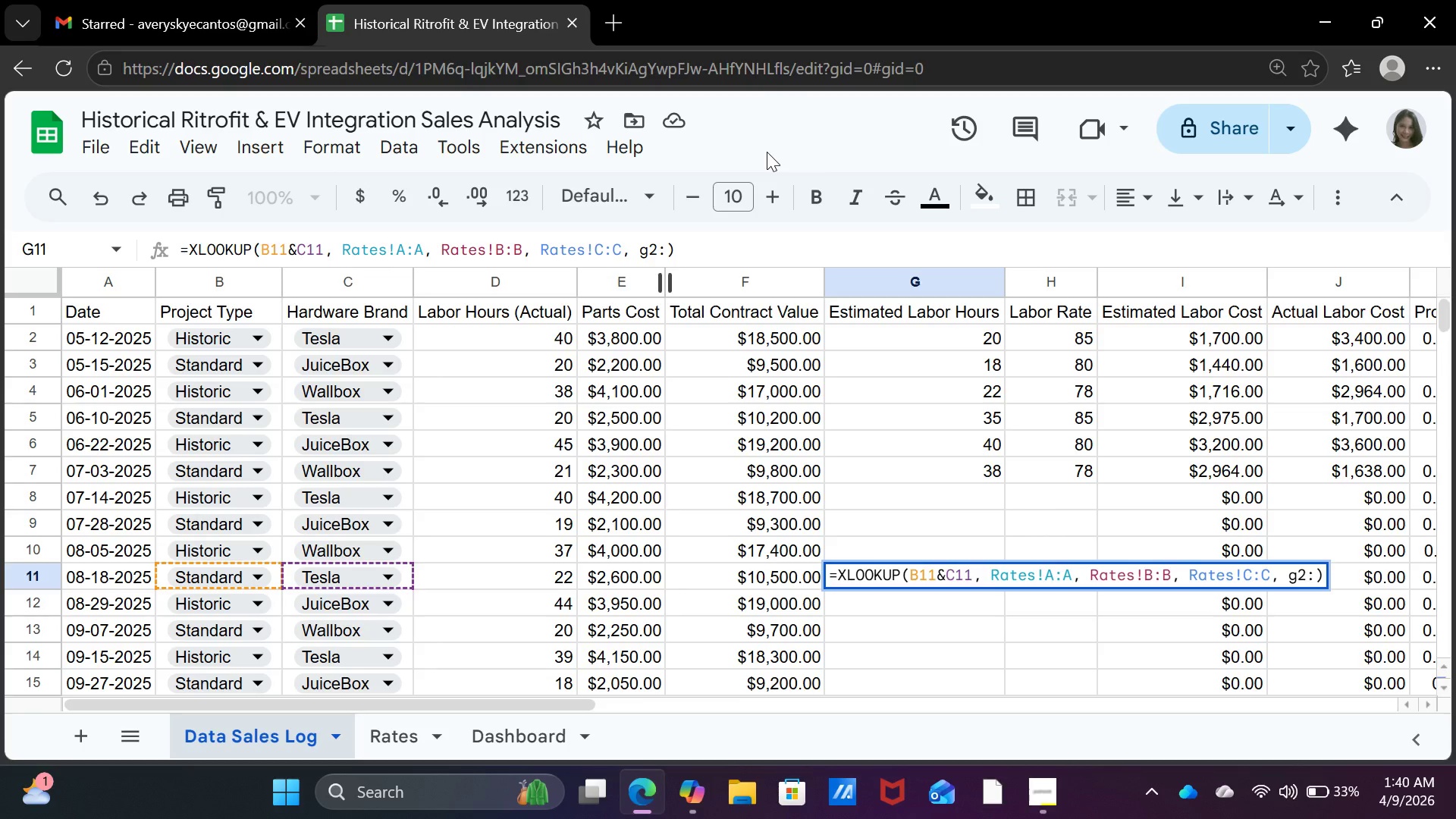 
type(g61)
 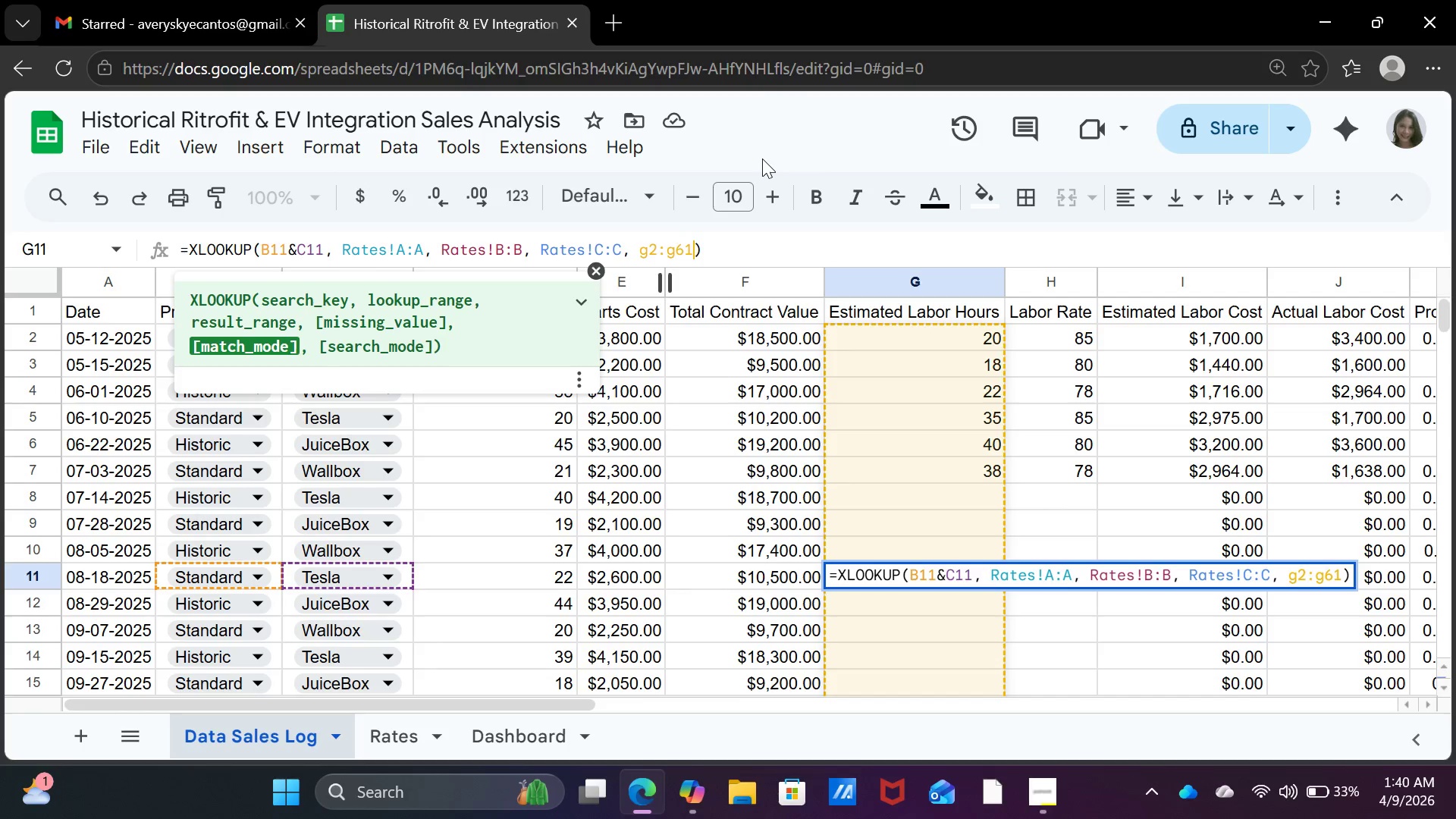 
key(Enter)
 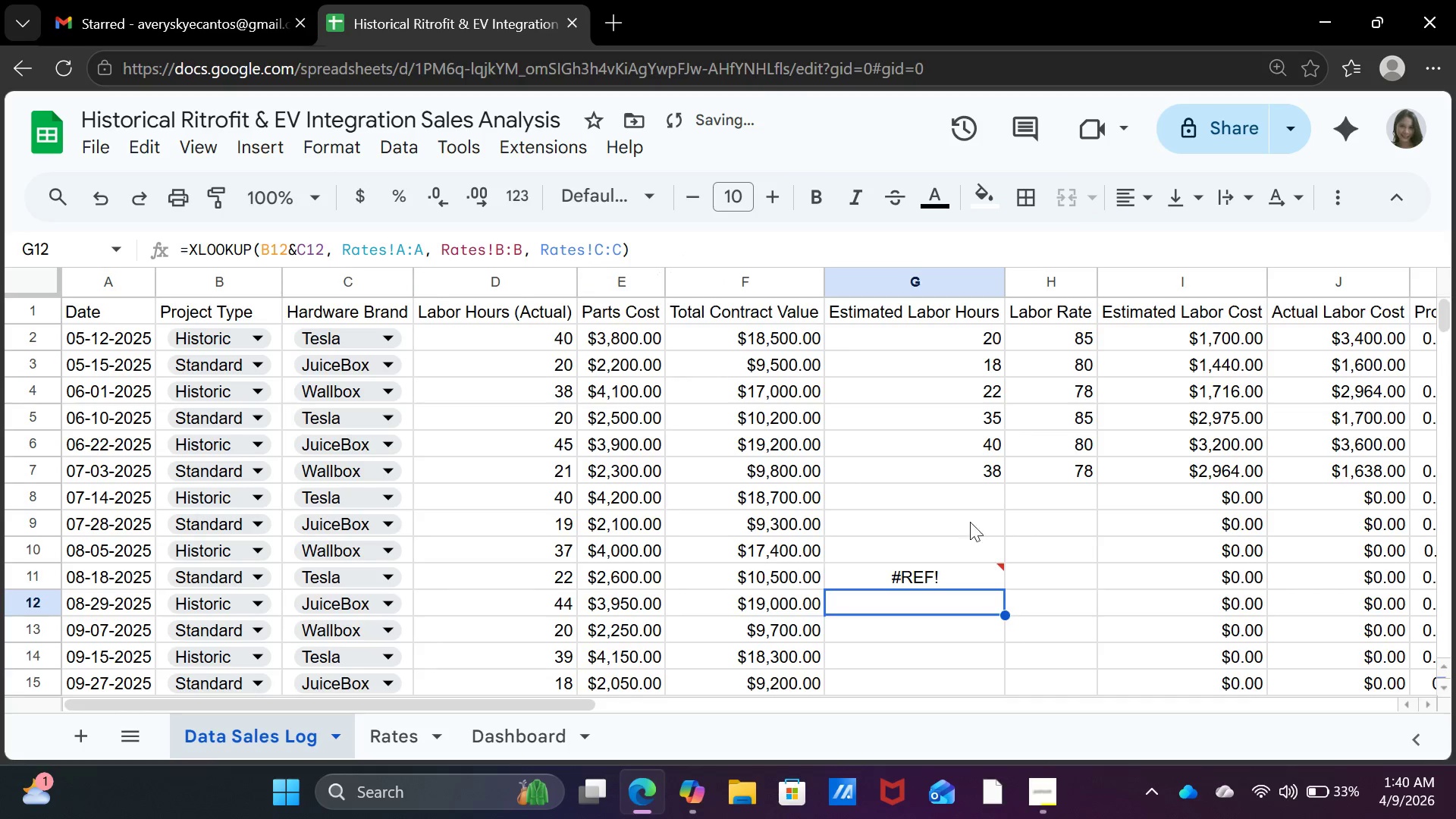 
left_click([962, 576])
 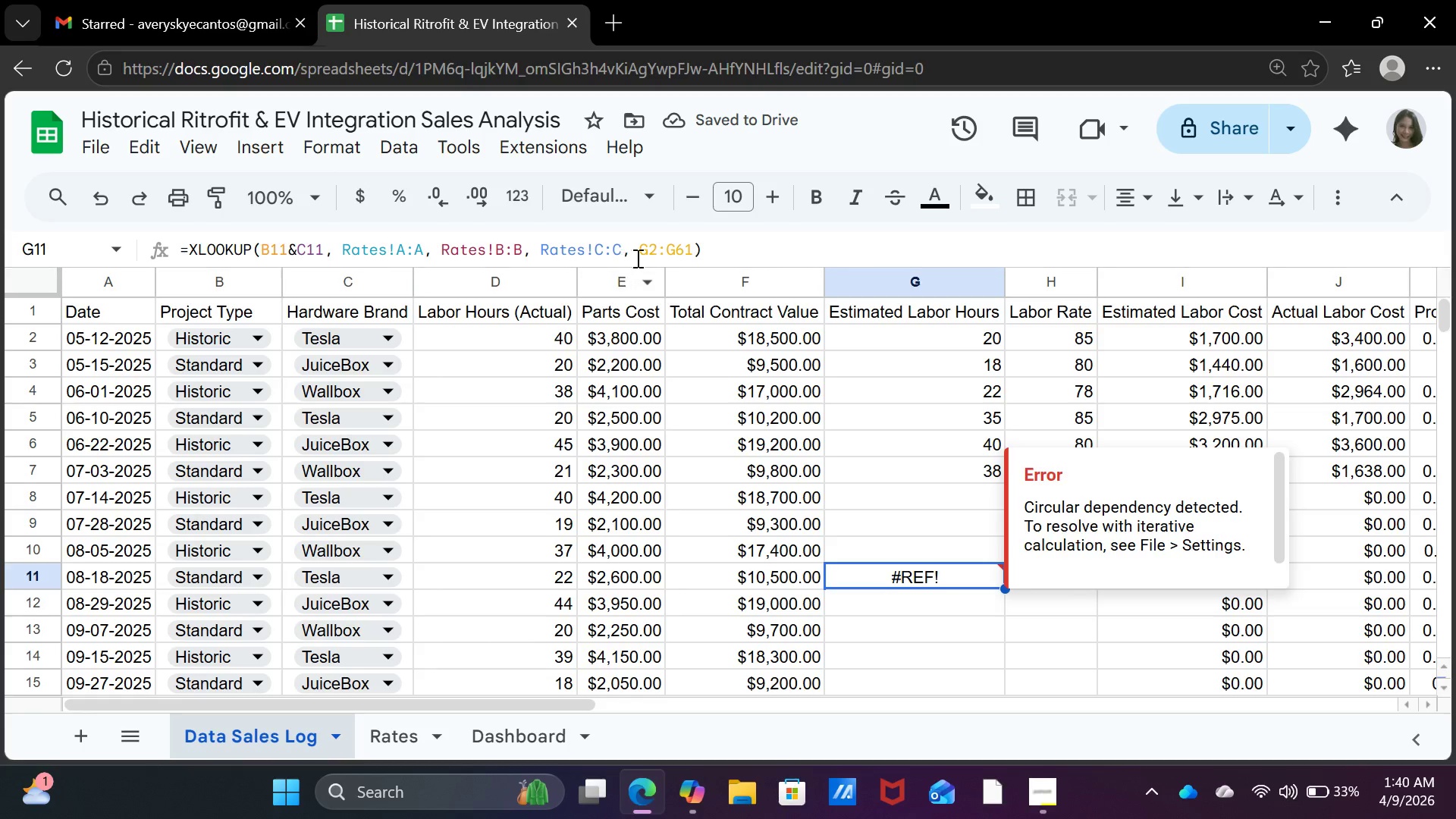 
left_click([694, 248])
 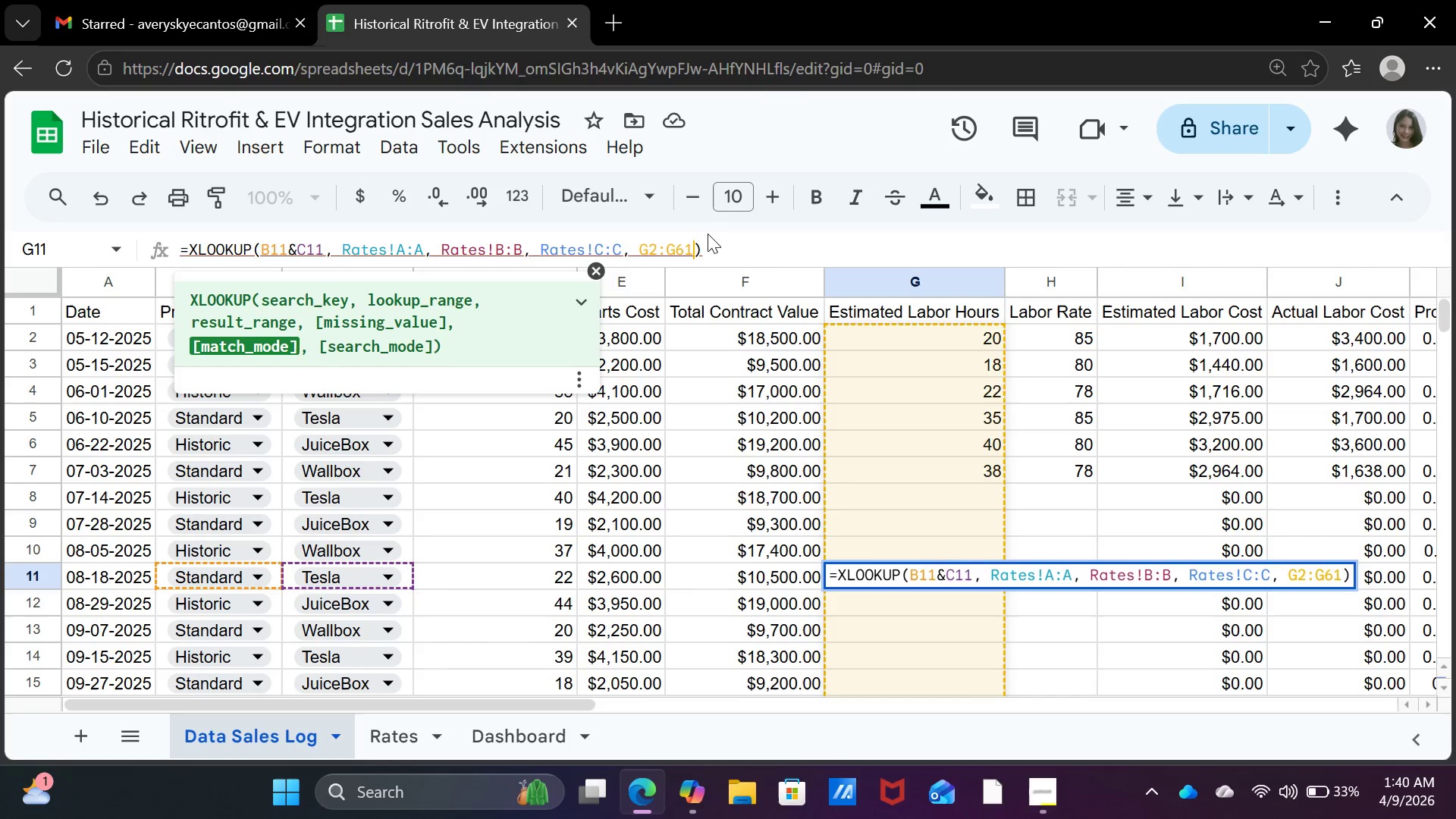 
key(Backspace)
 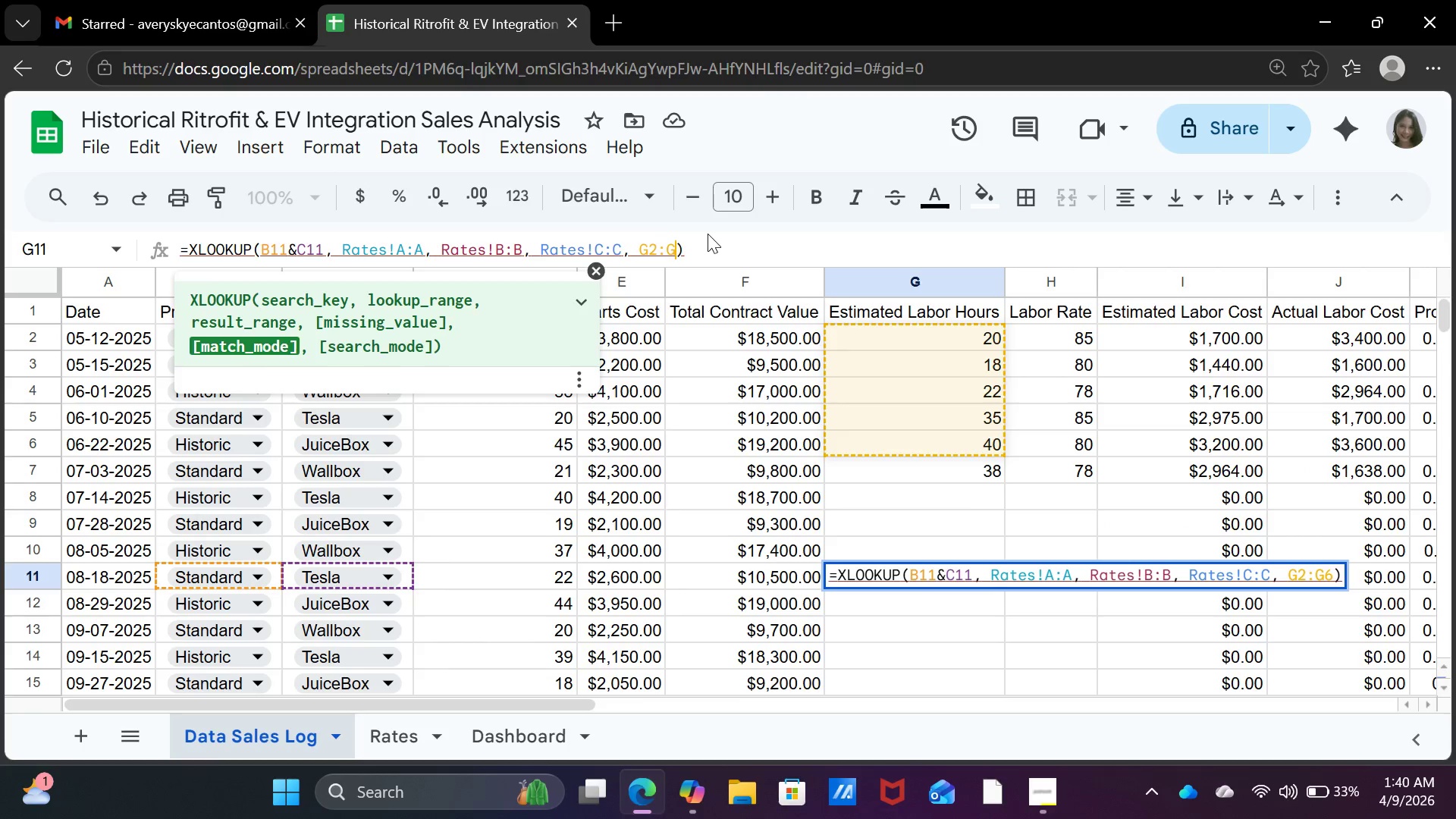 
key(Backspace)
 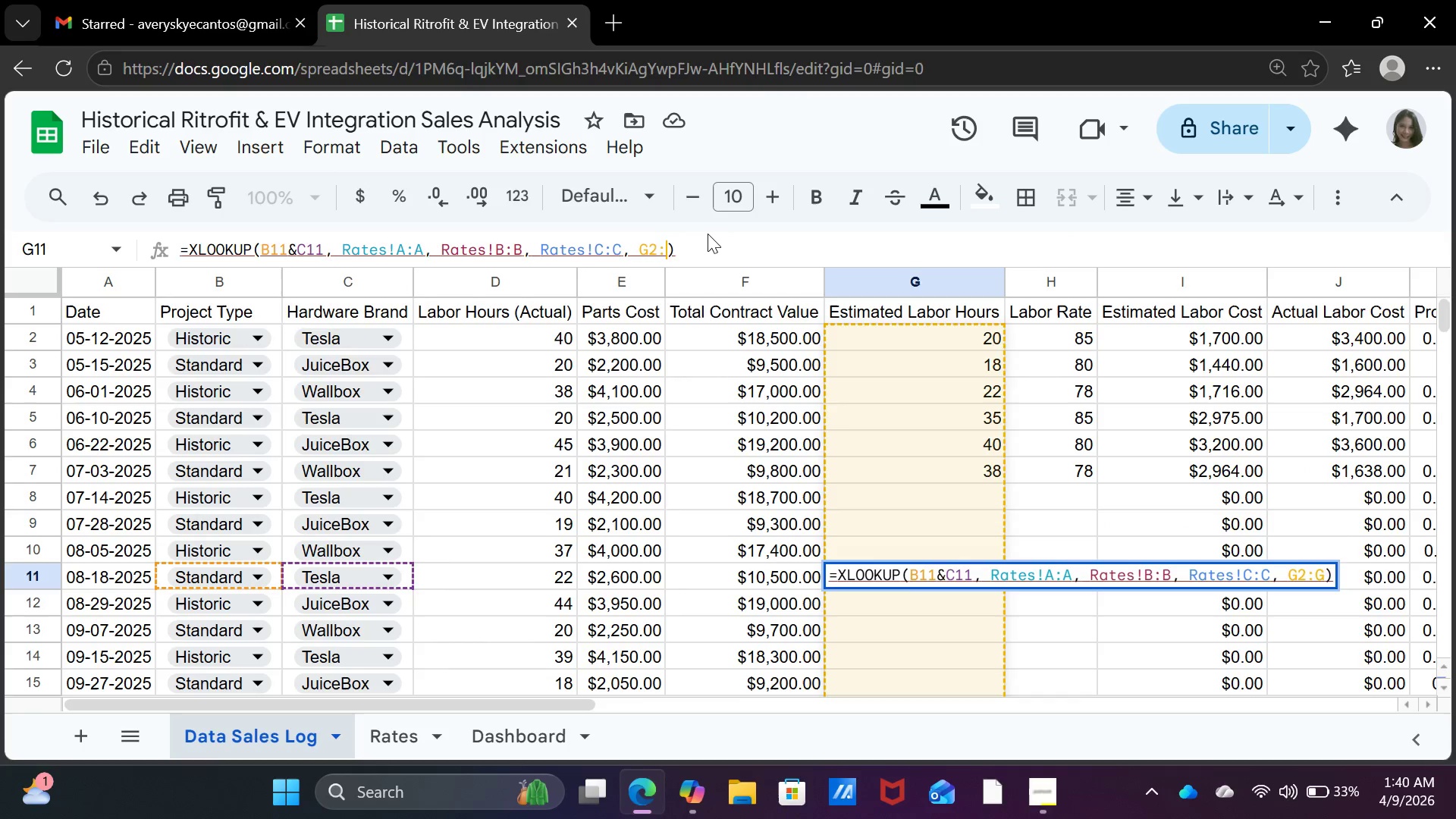 
key(Backspace)
 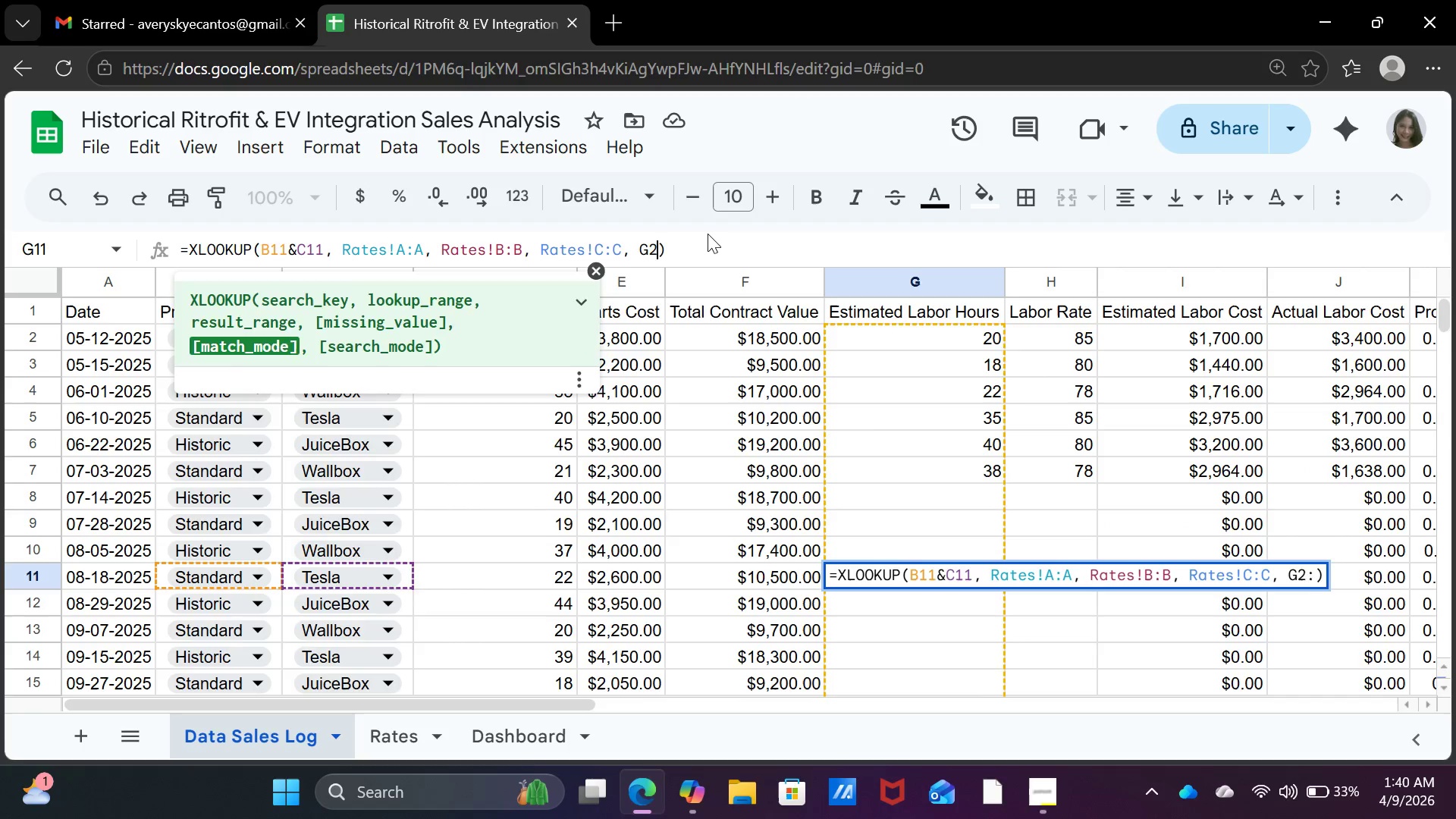 
key(Backspace)
 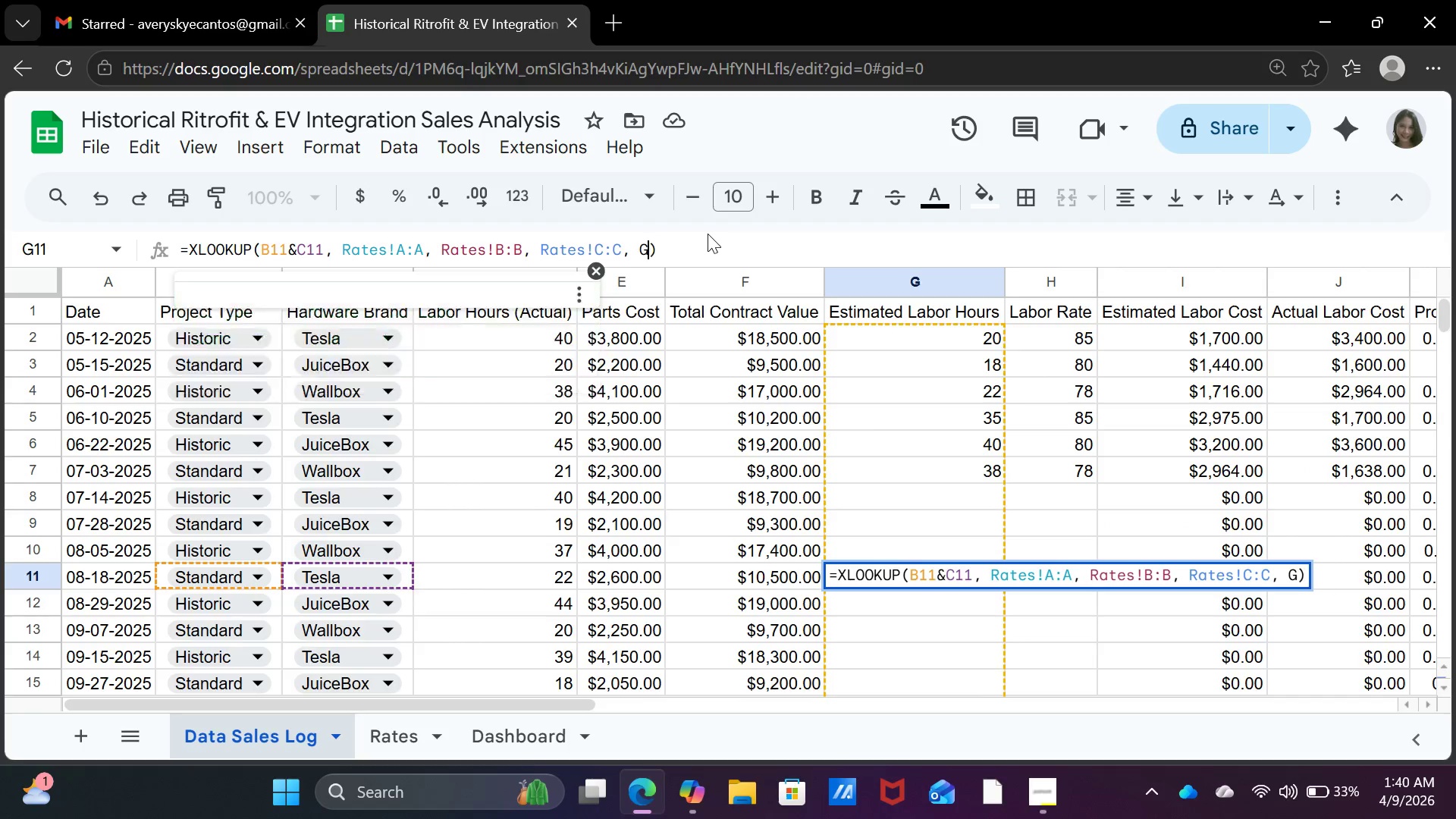 
key(Backspace)
 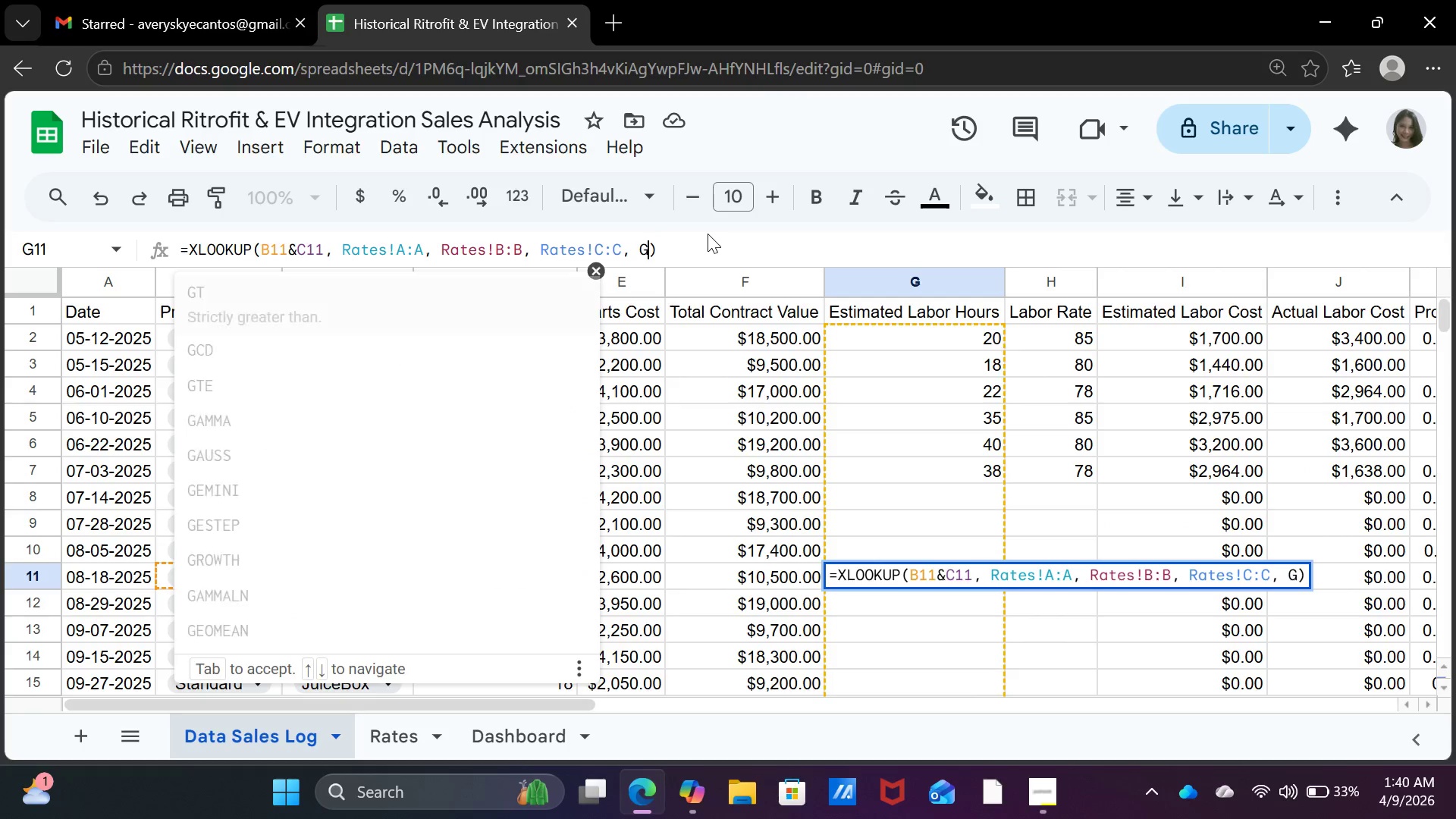 
key(Backspace)
 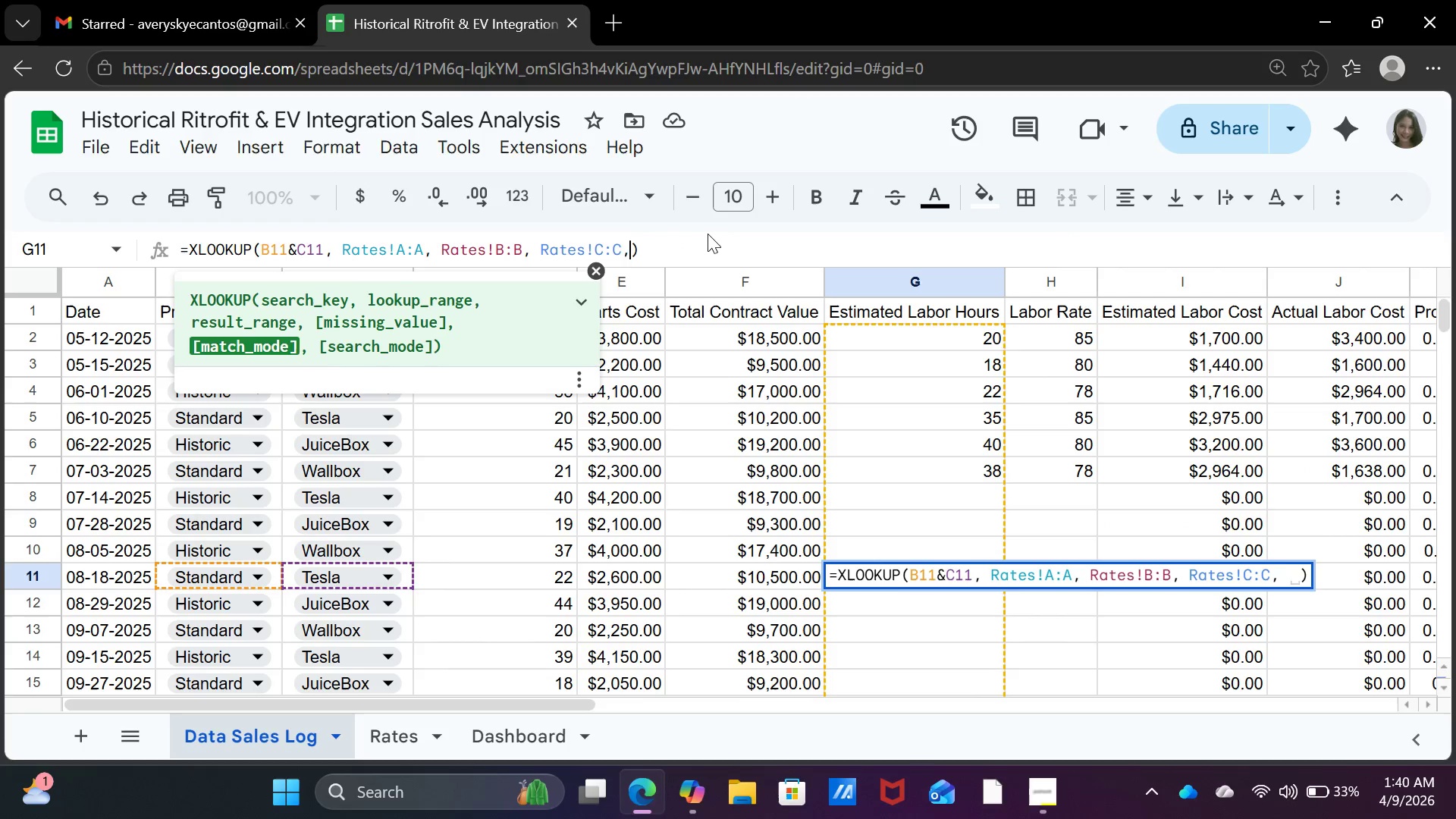 
key(Backspace)